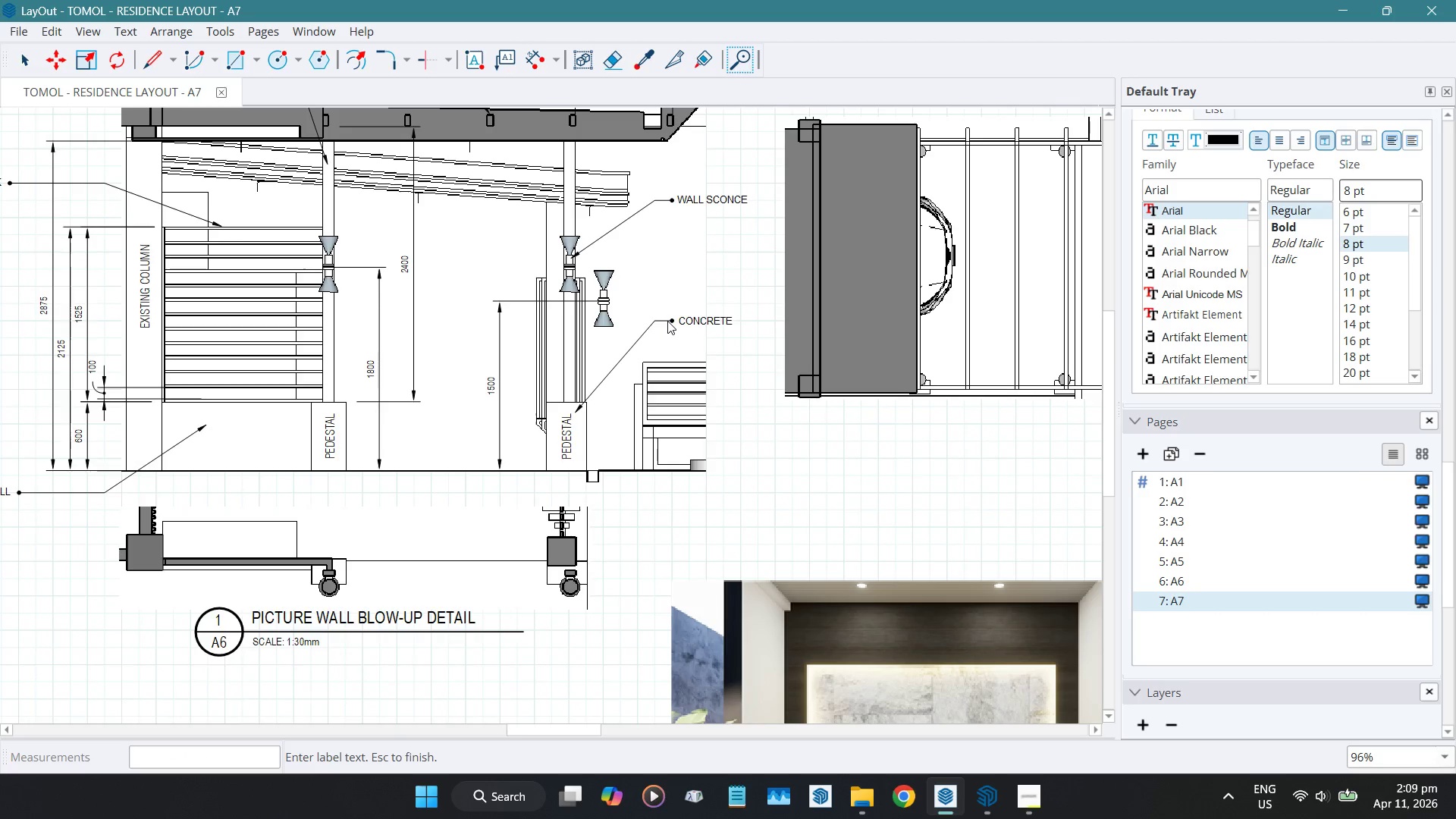 
type(pedestal)
 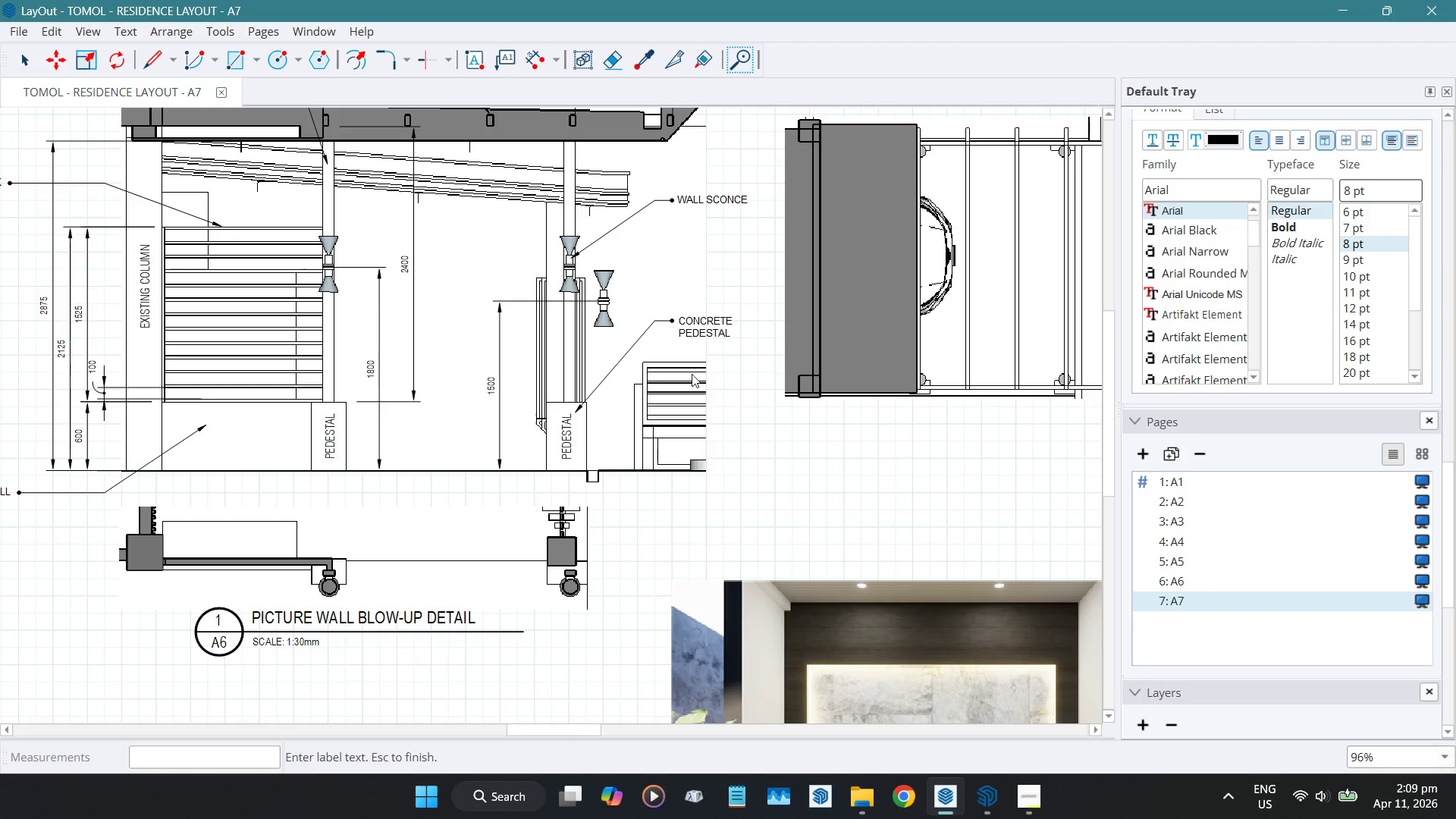 
left_click([877, 529])
 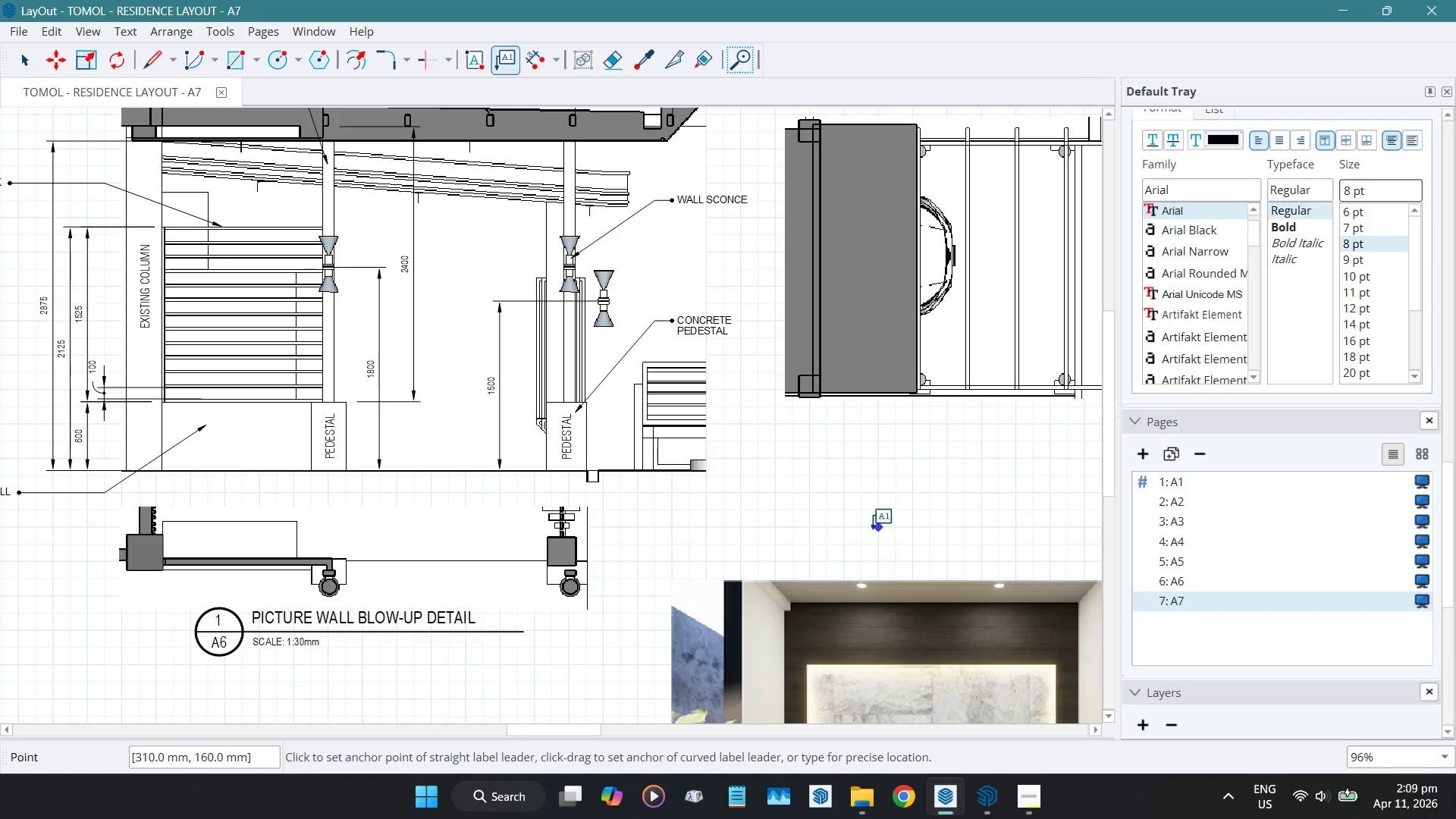 
key(Space)
 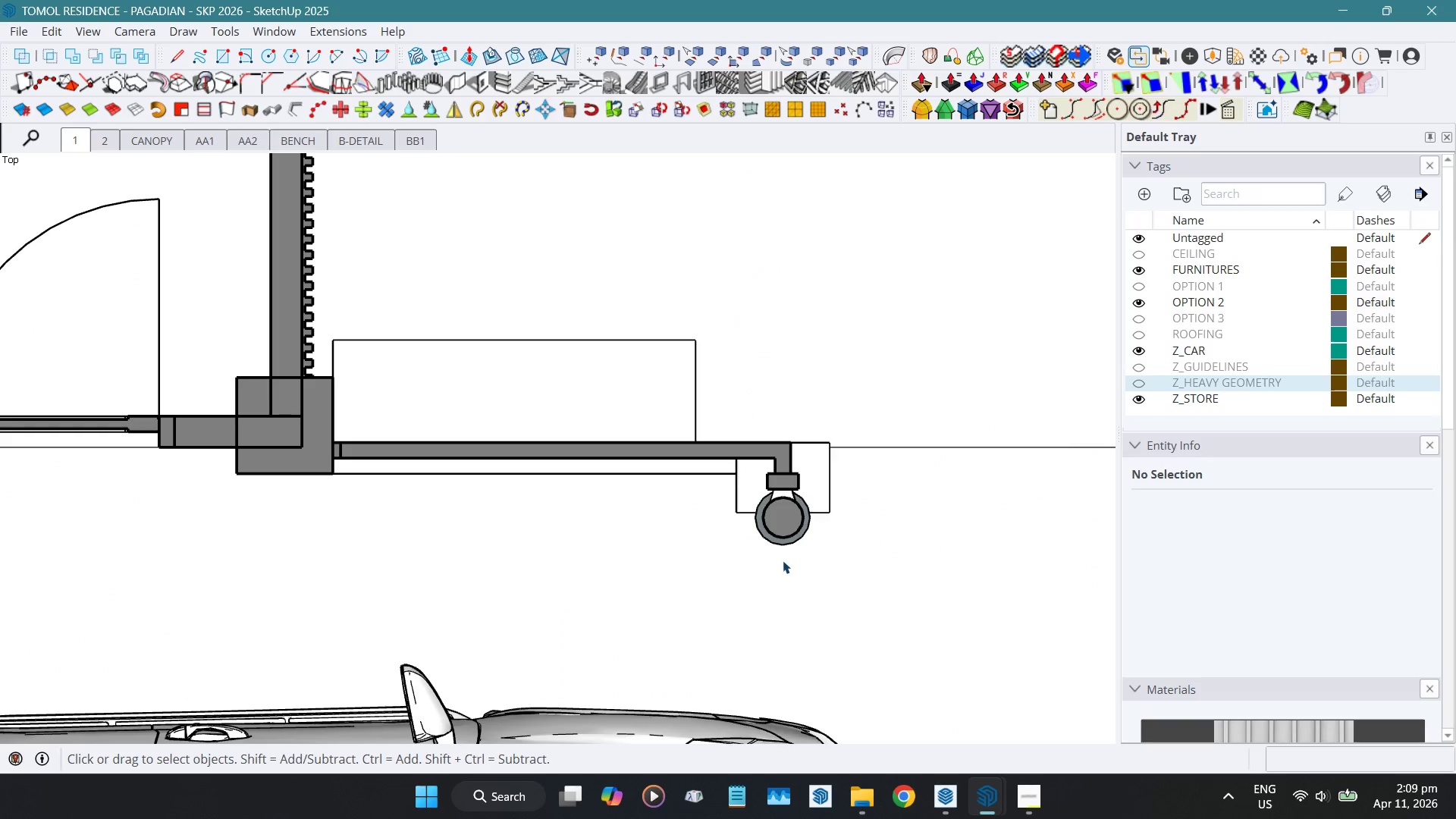 
key(R)
 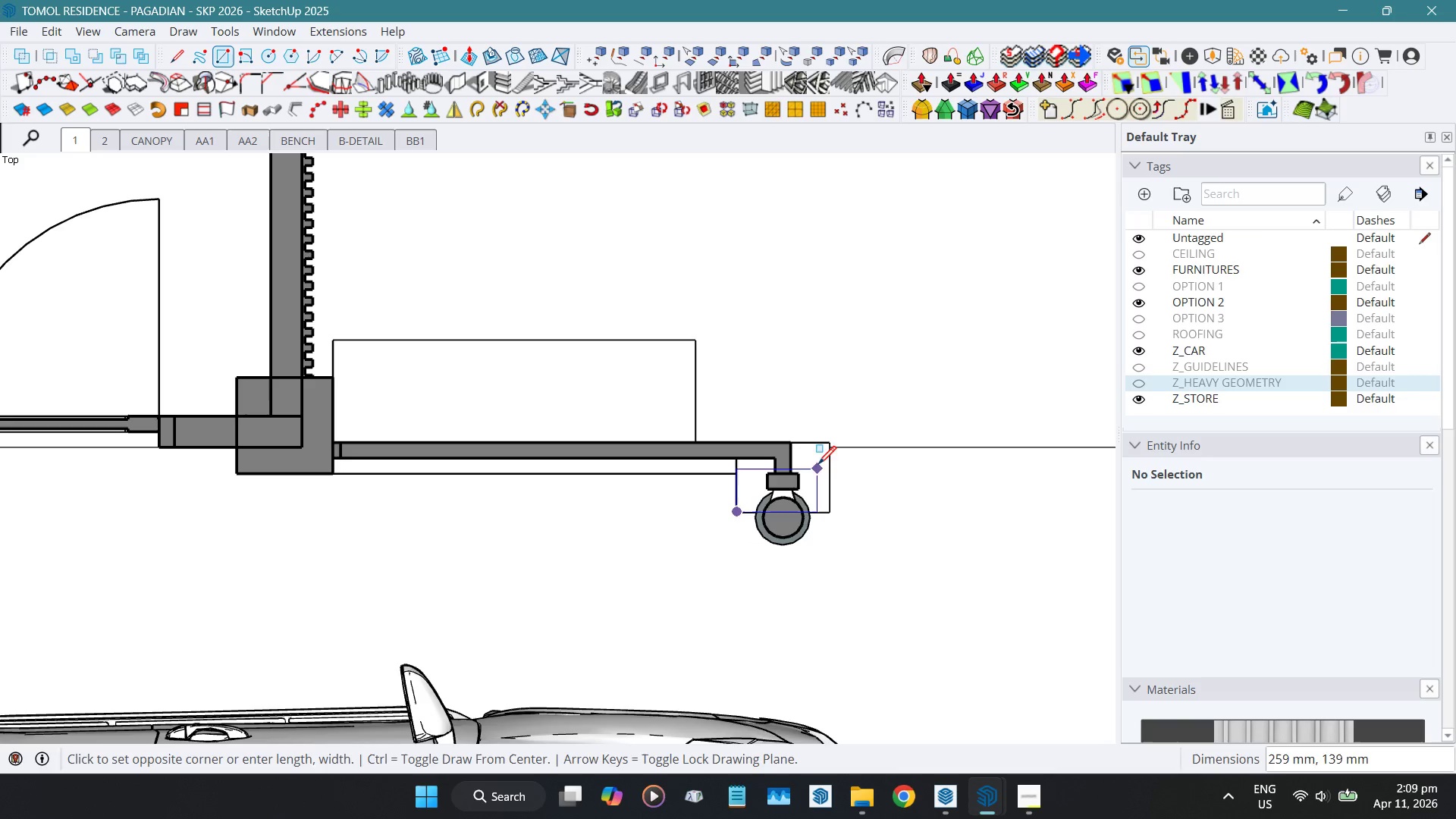 
mouse_move([809, 442])
 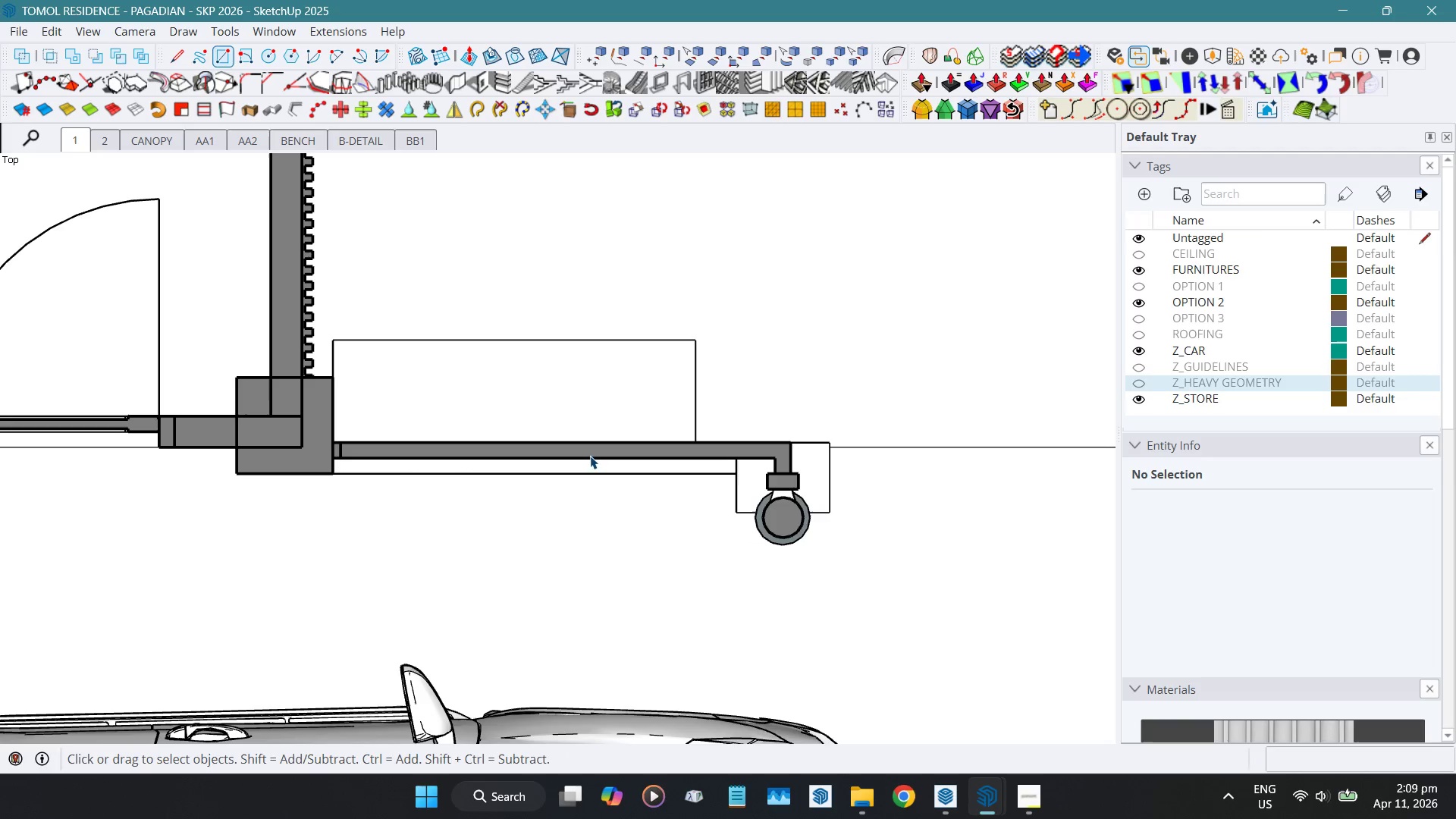 
key(Space)
 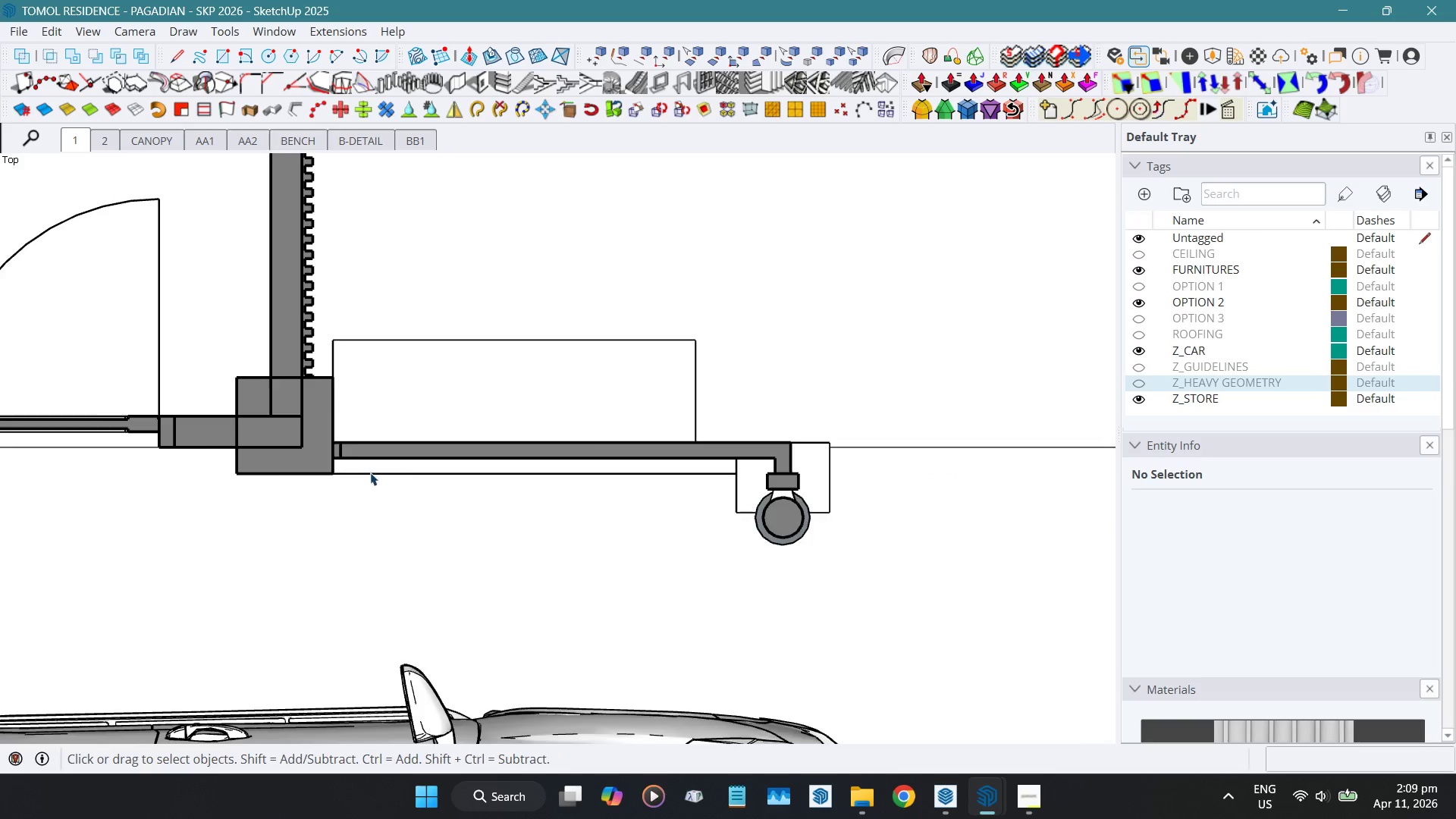 
scroll: coordinate [366, 483], scroll_direction: down, amount: 8.0
 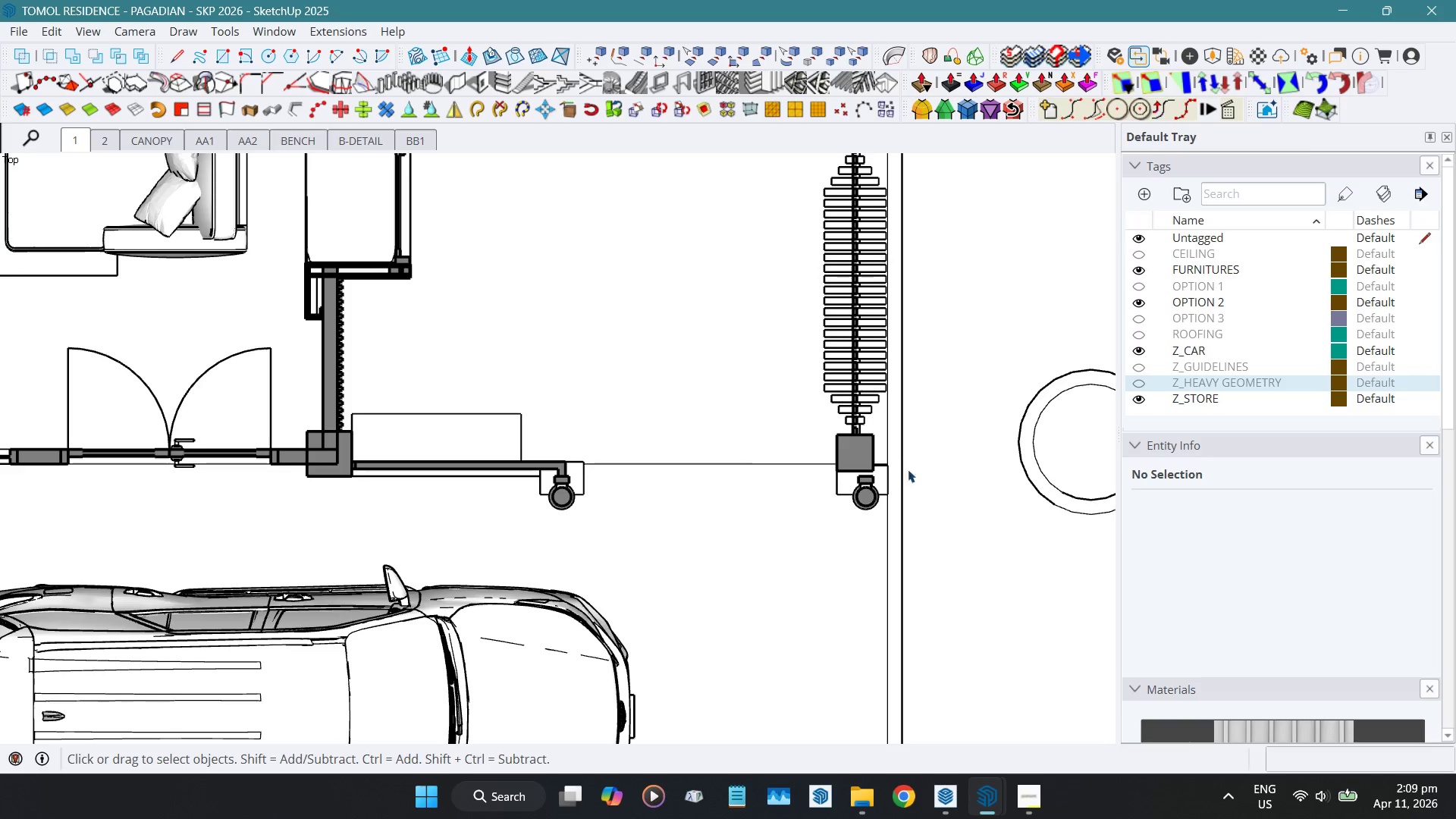 
scroll: coordinate [873, 476], scroll_direction: up, amount: 5.0
 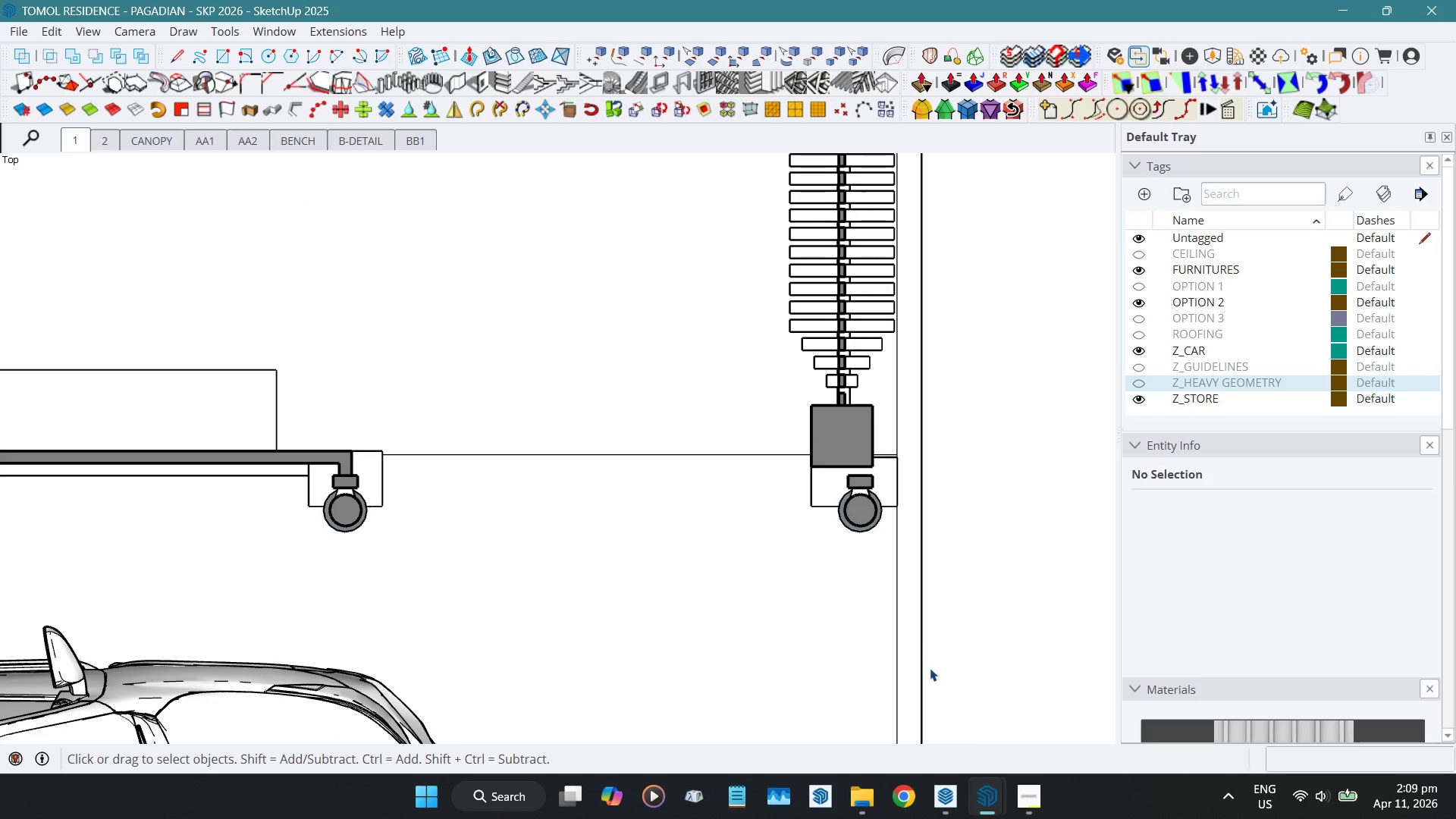 
mouse_move([972, 795])
 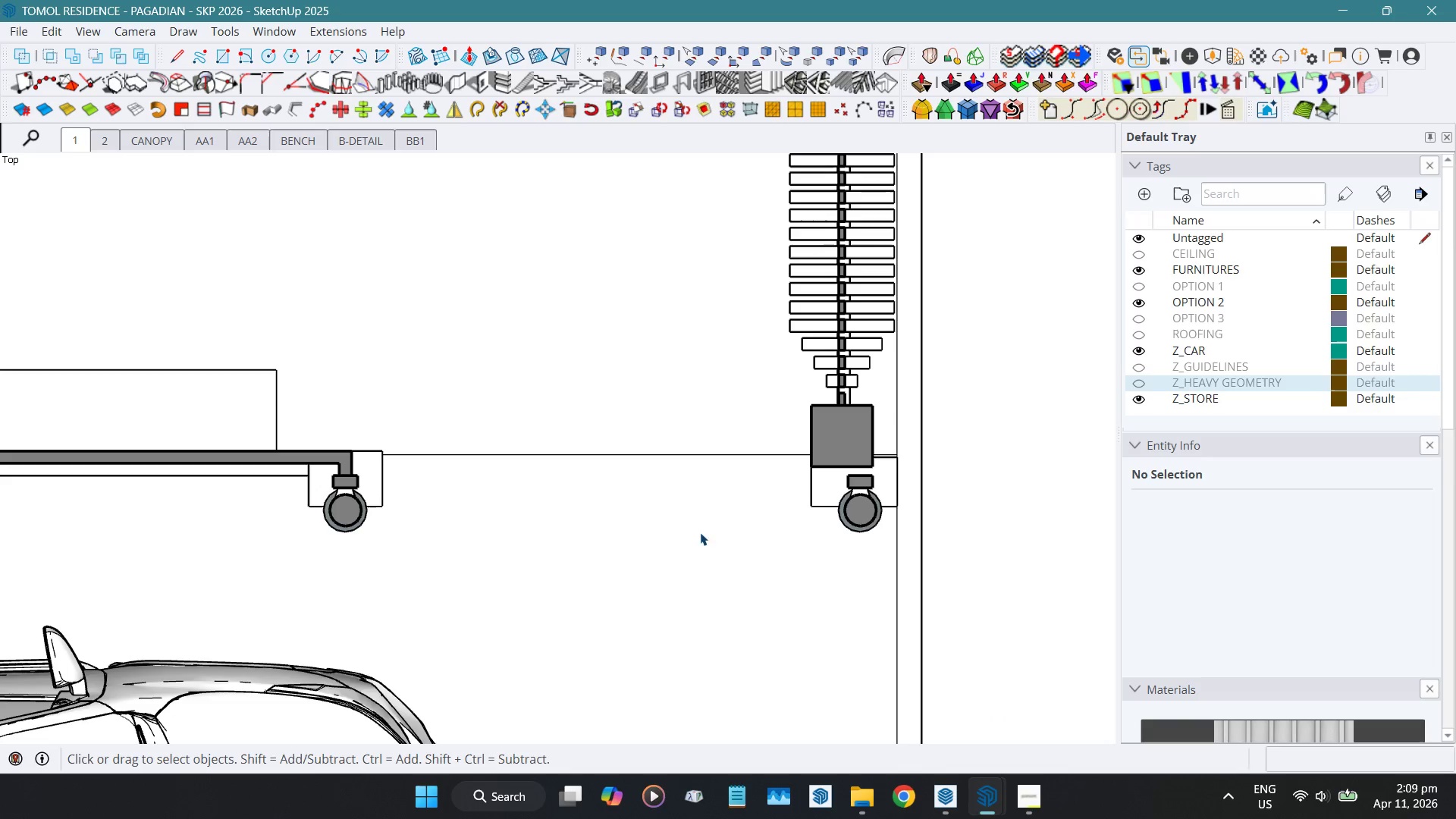 
key(R)
 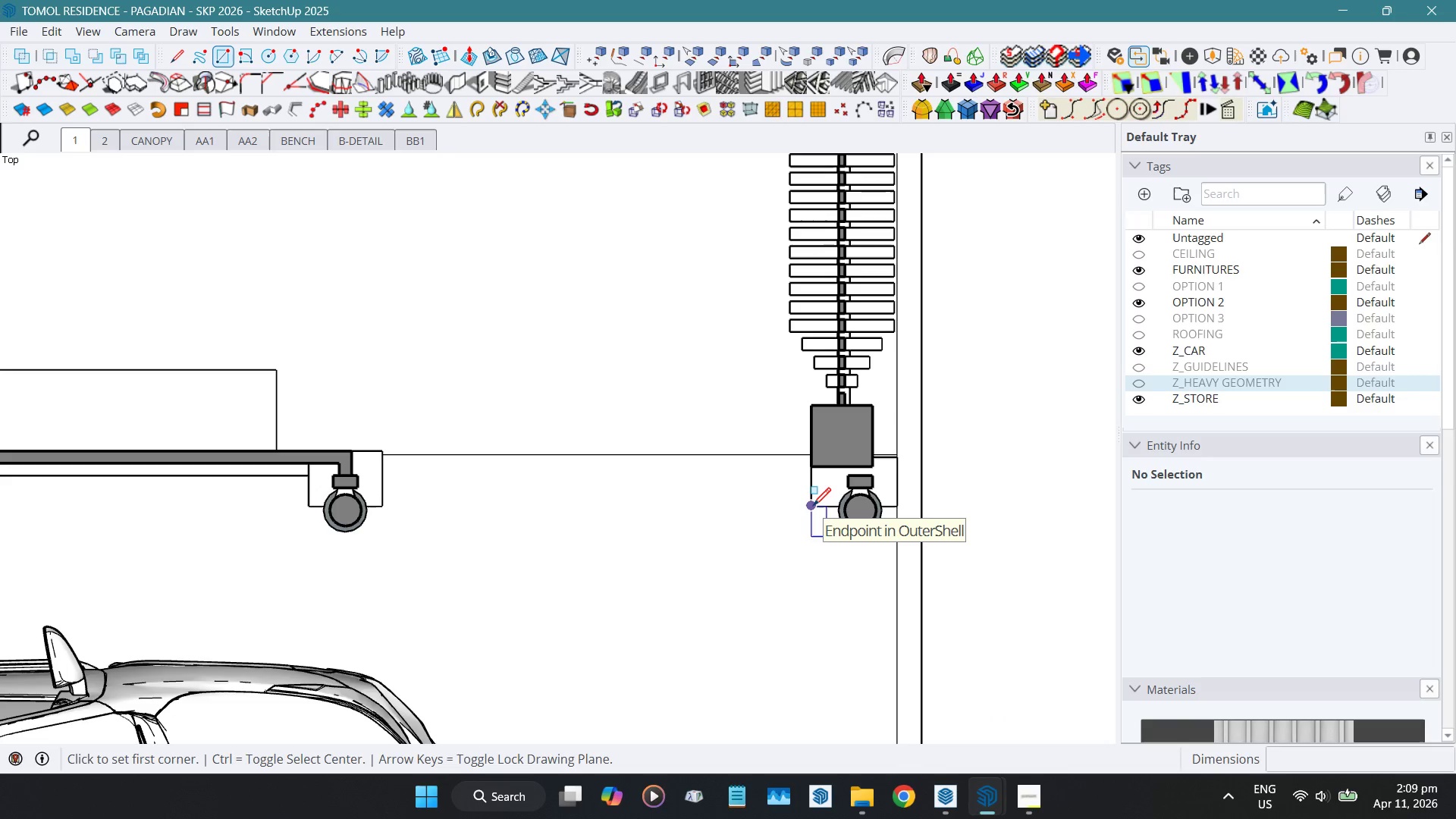 
left_click([813, 507])
 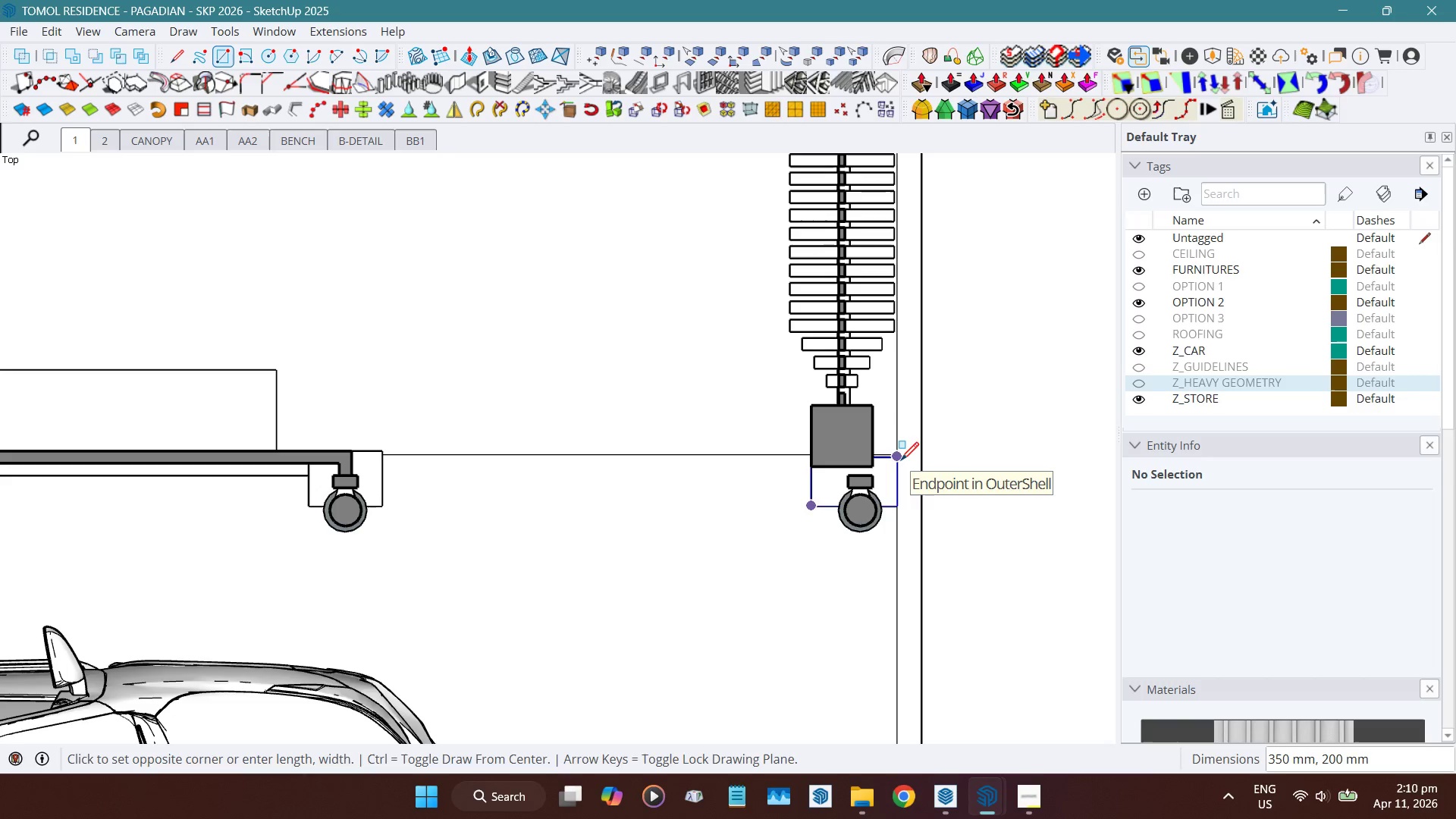 
wait(17.59)
 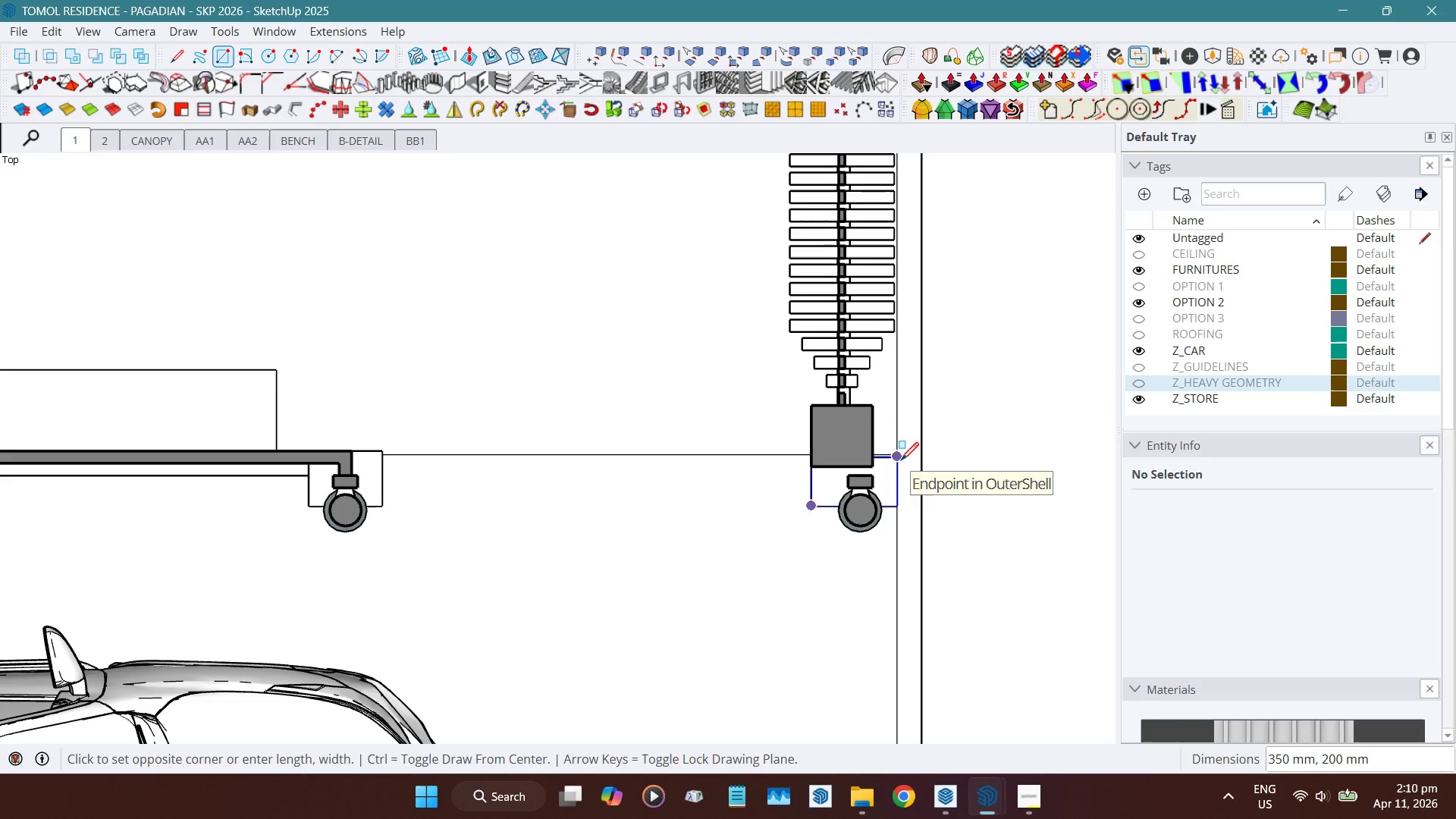 
key(Space)
 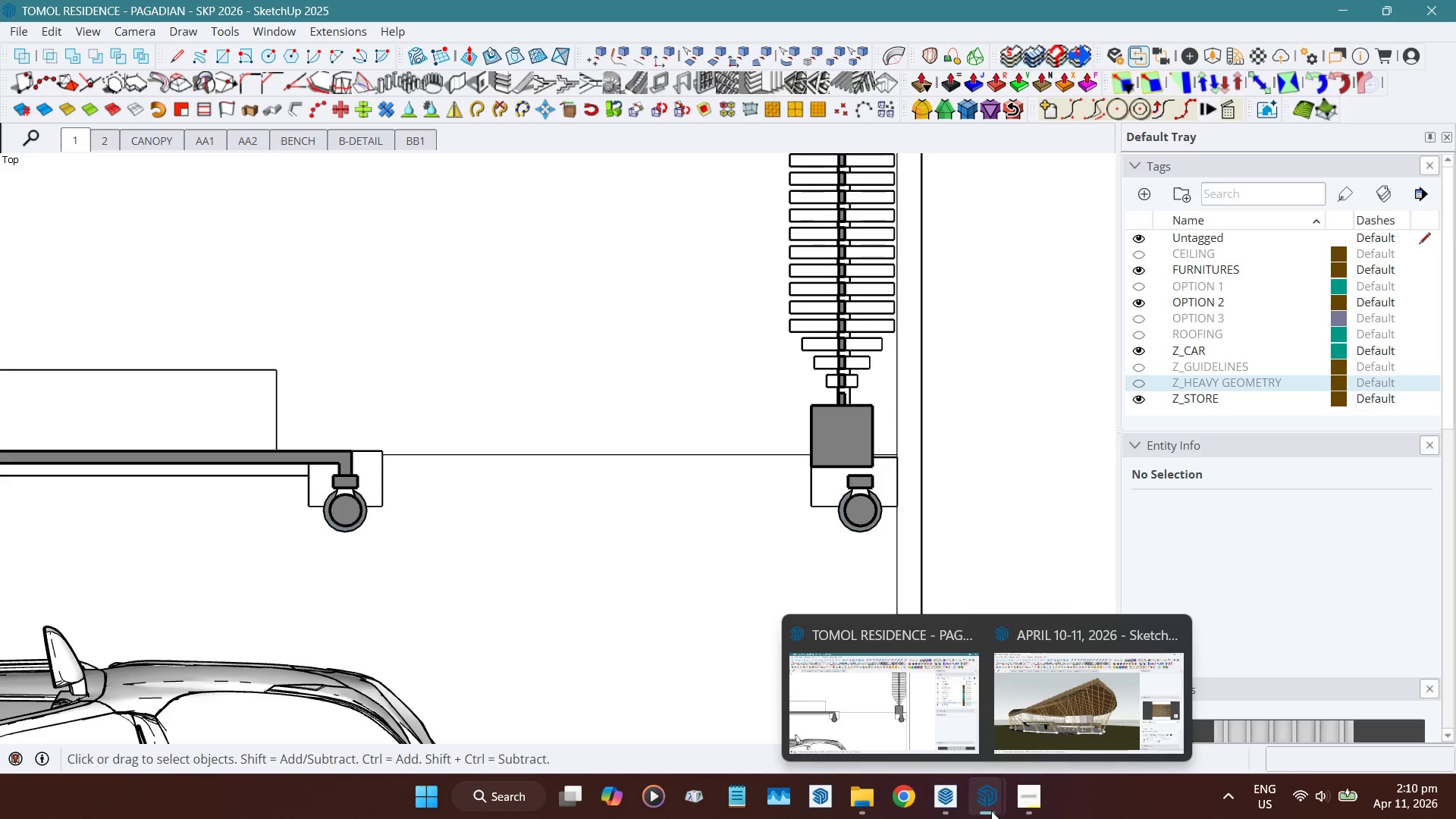 
left_click([883, 738])
 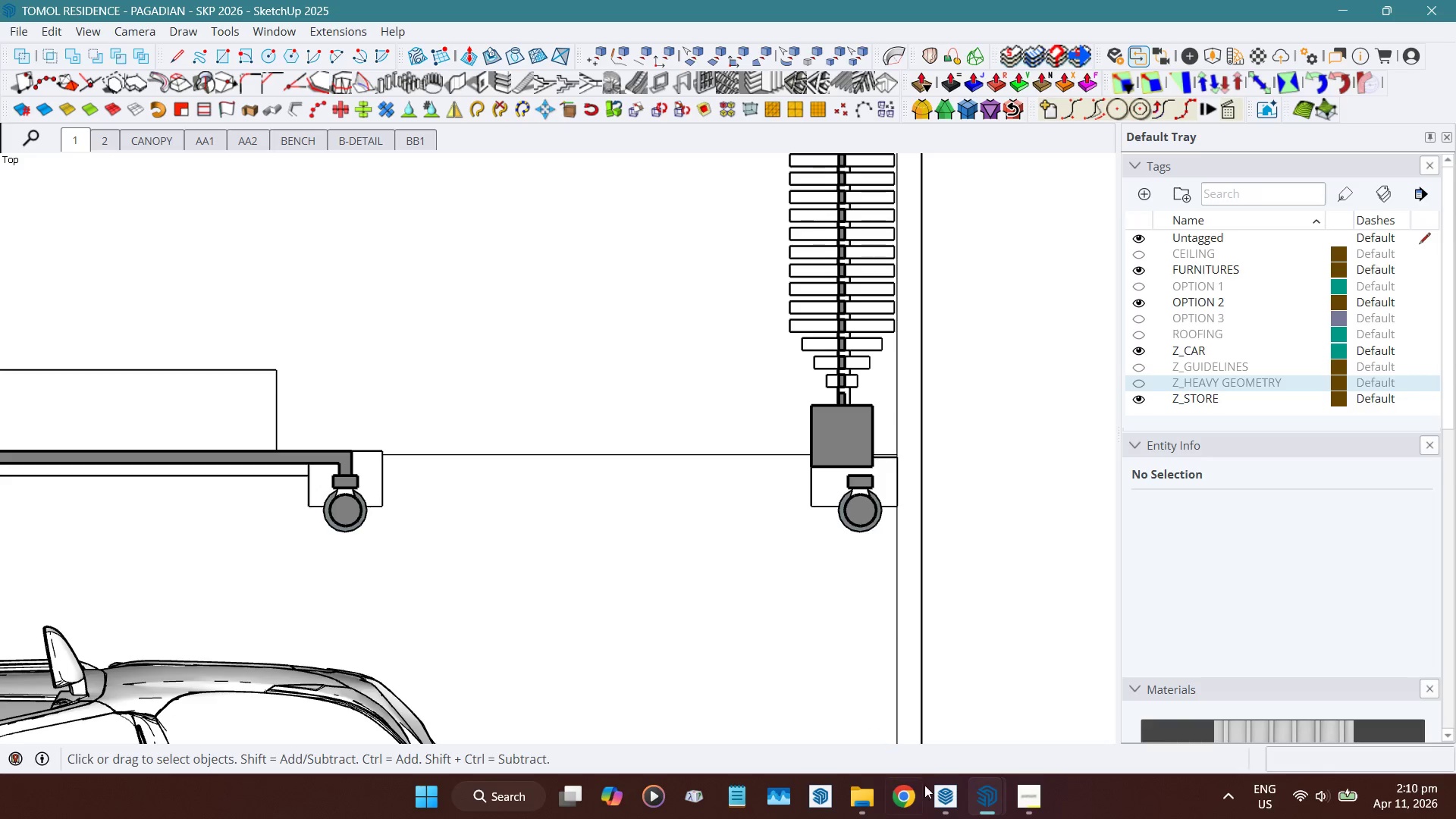 
left_click([955, 795])
 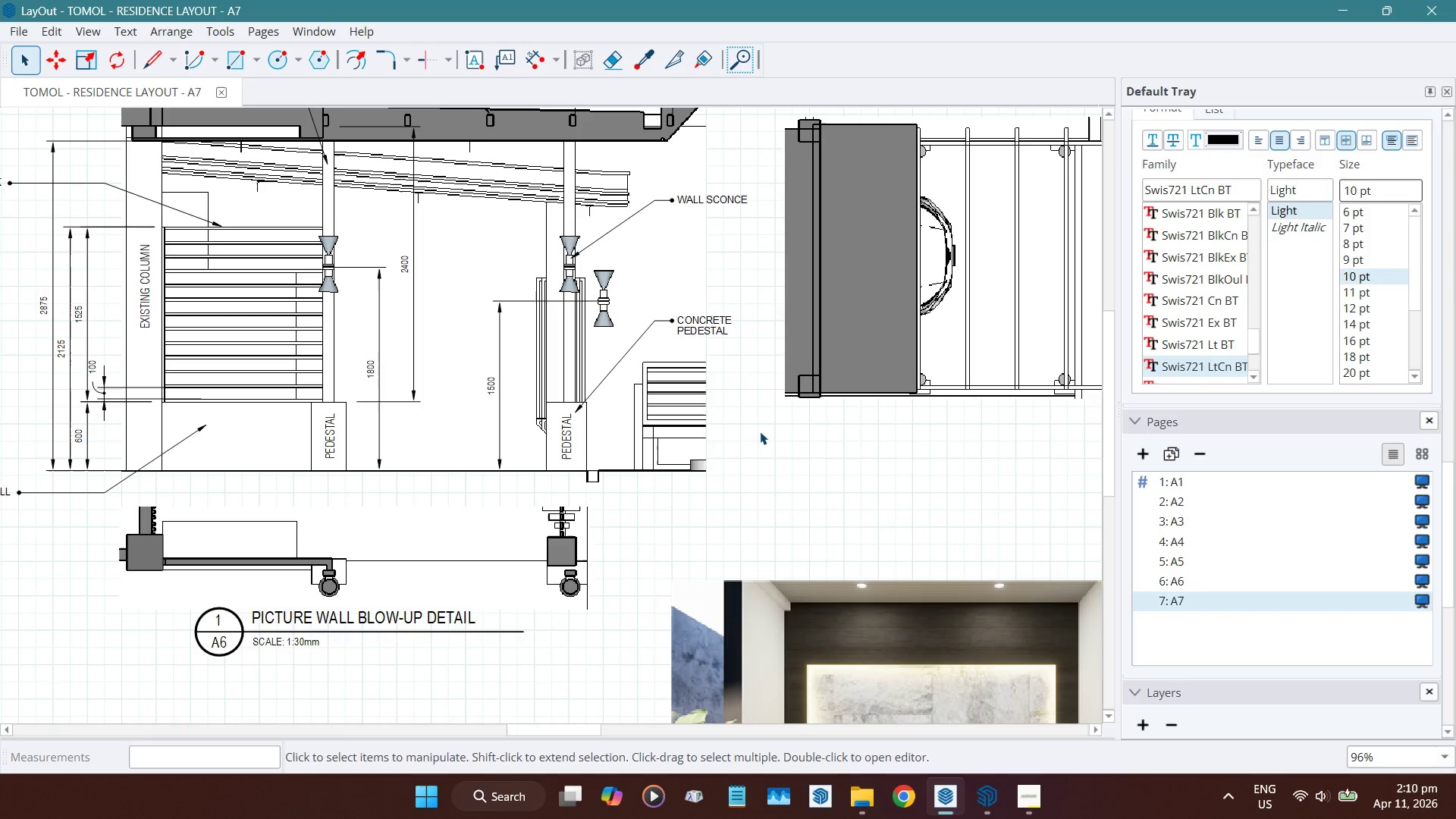 
scroll: coordinate [760, 431], scroll_direction: down, amount: 4.0
 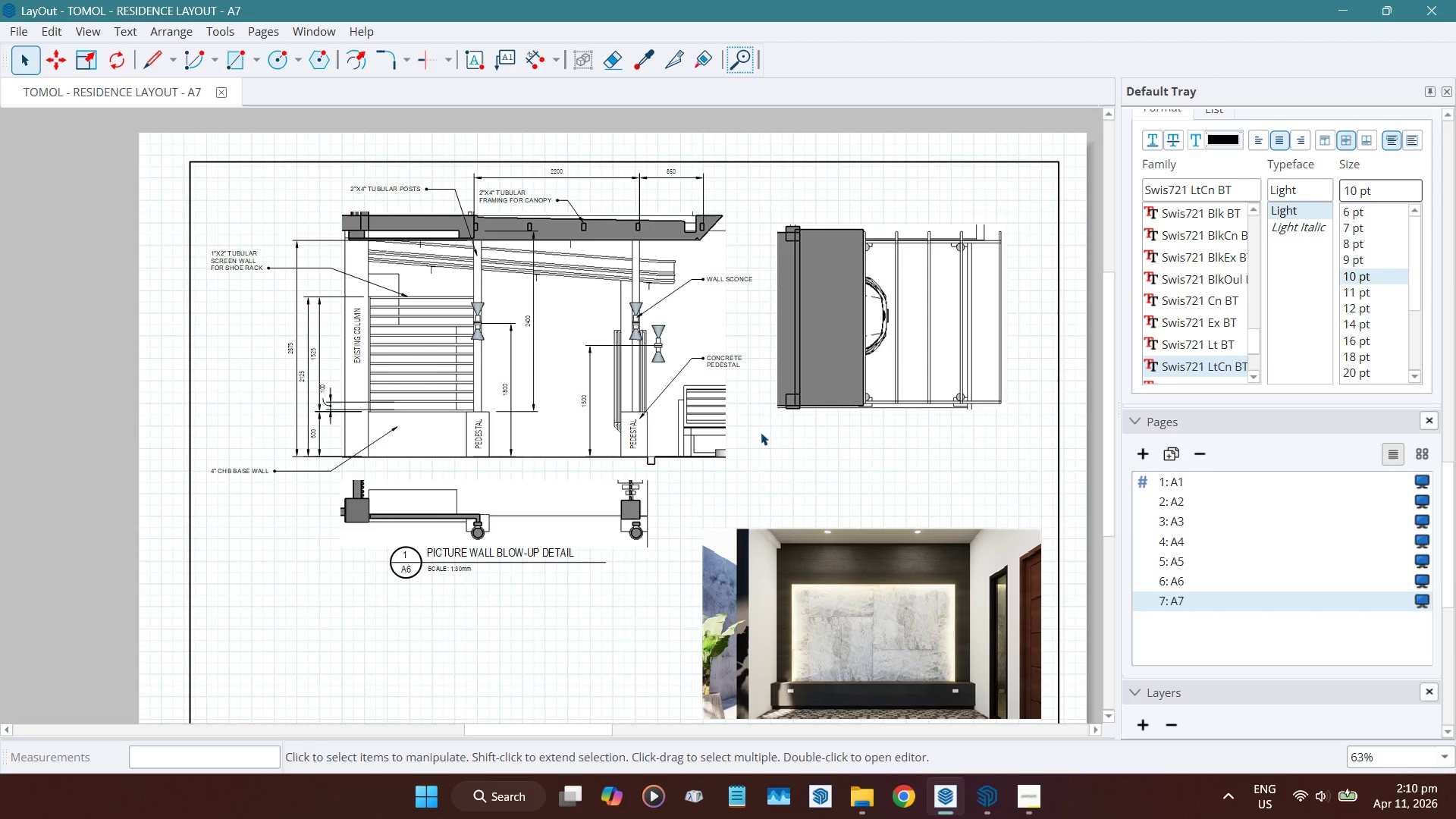 
wait(5.12)
 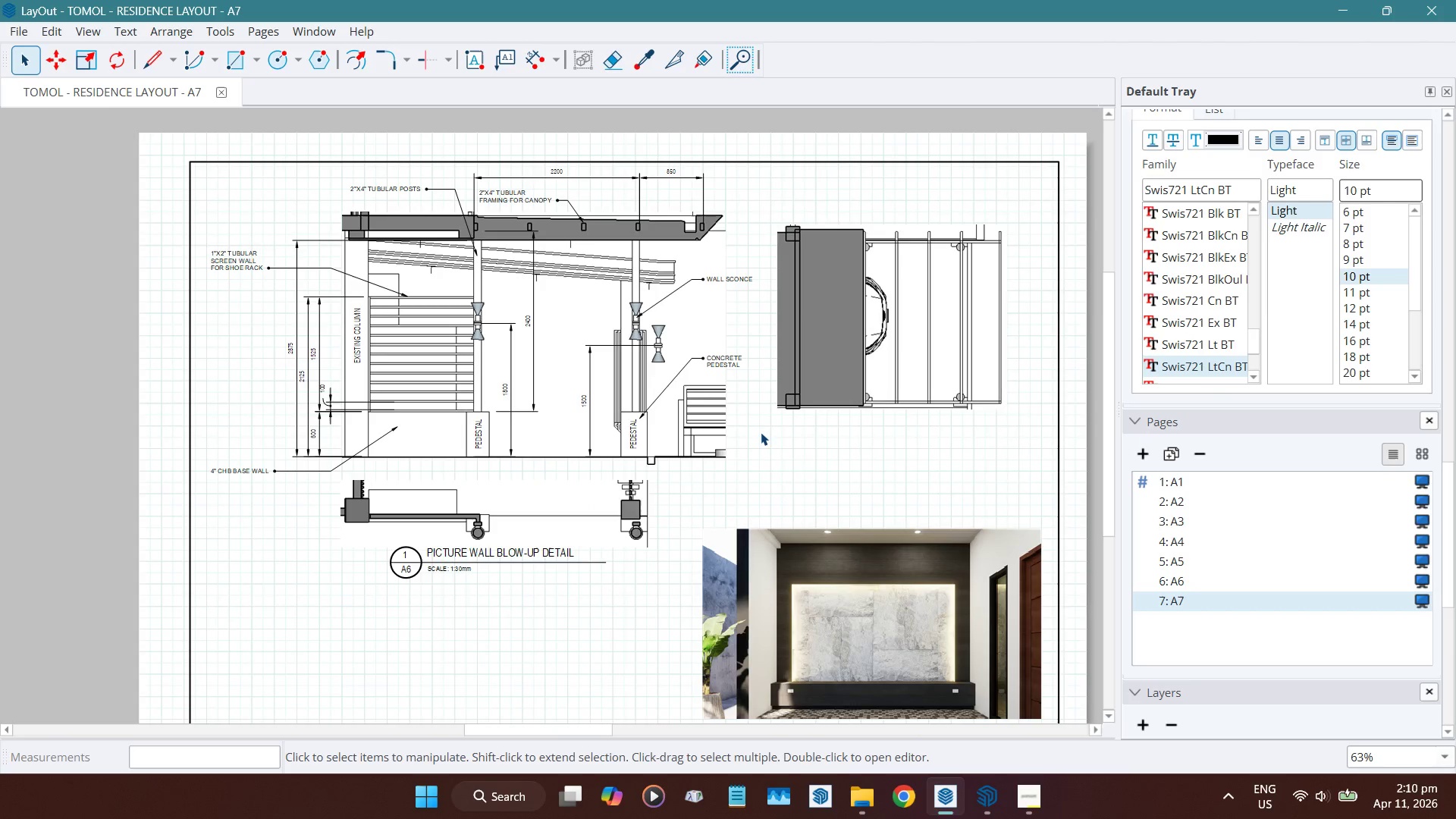 
scroll: coordinate [1033, 271], scroll_direction: up, amount: 3.0
 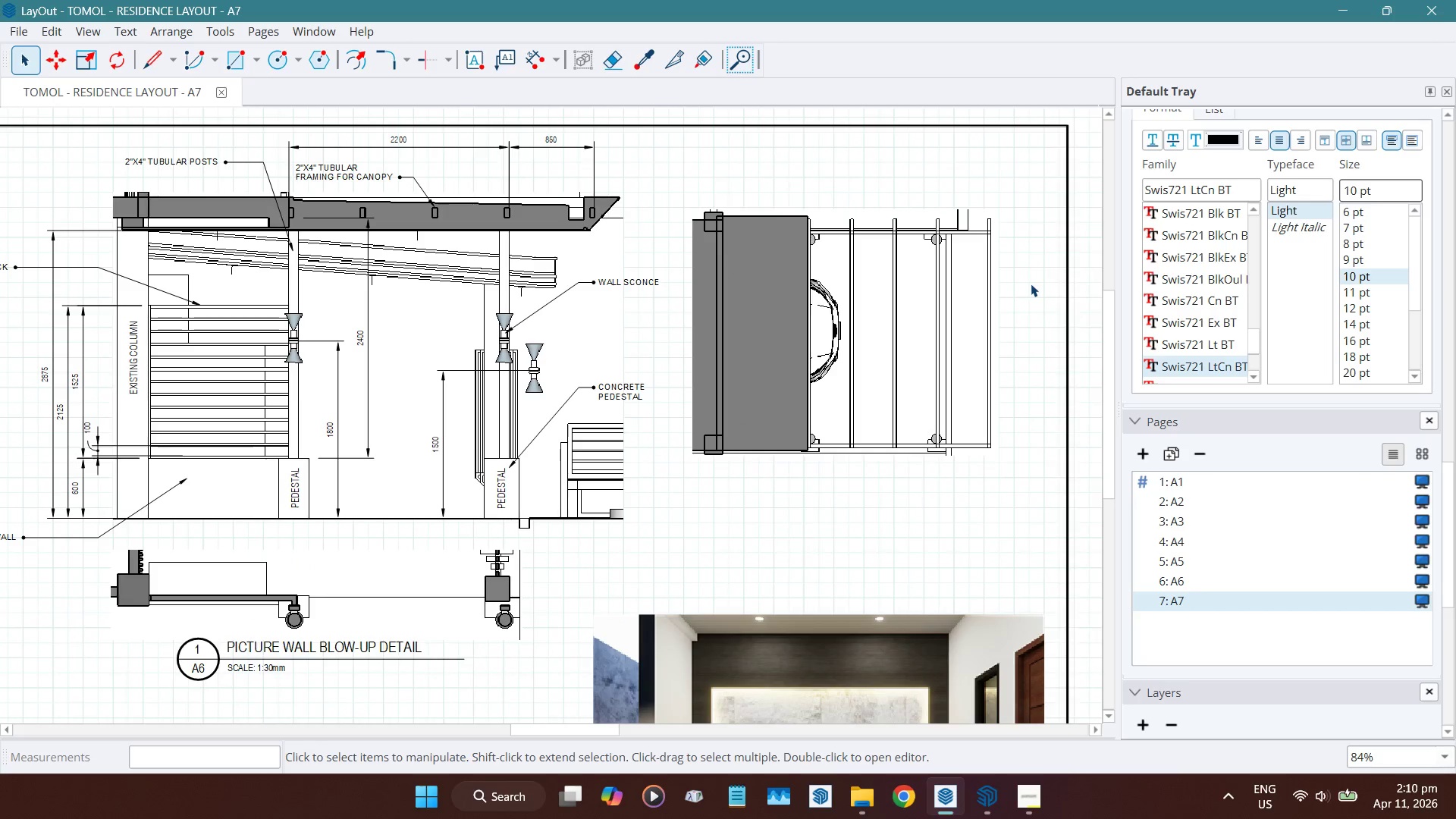 
wait(10.89)
 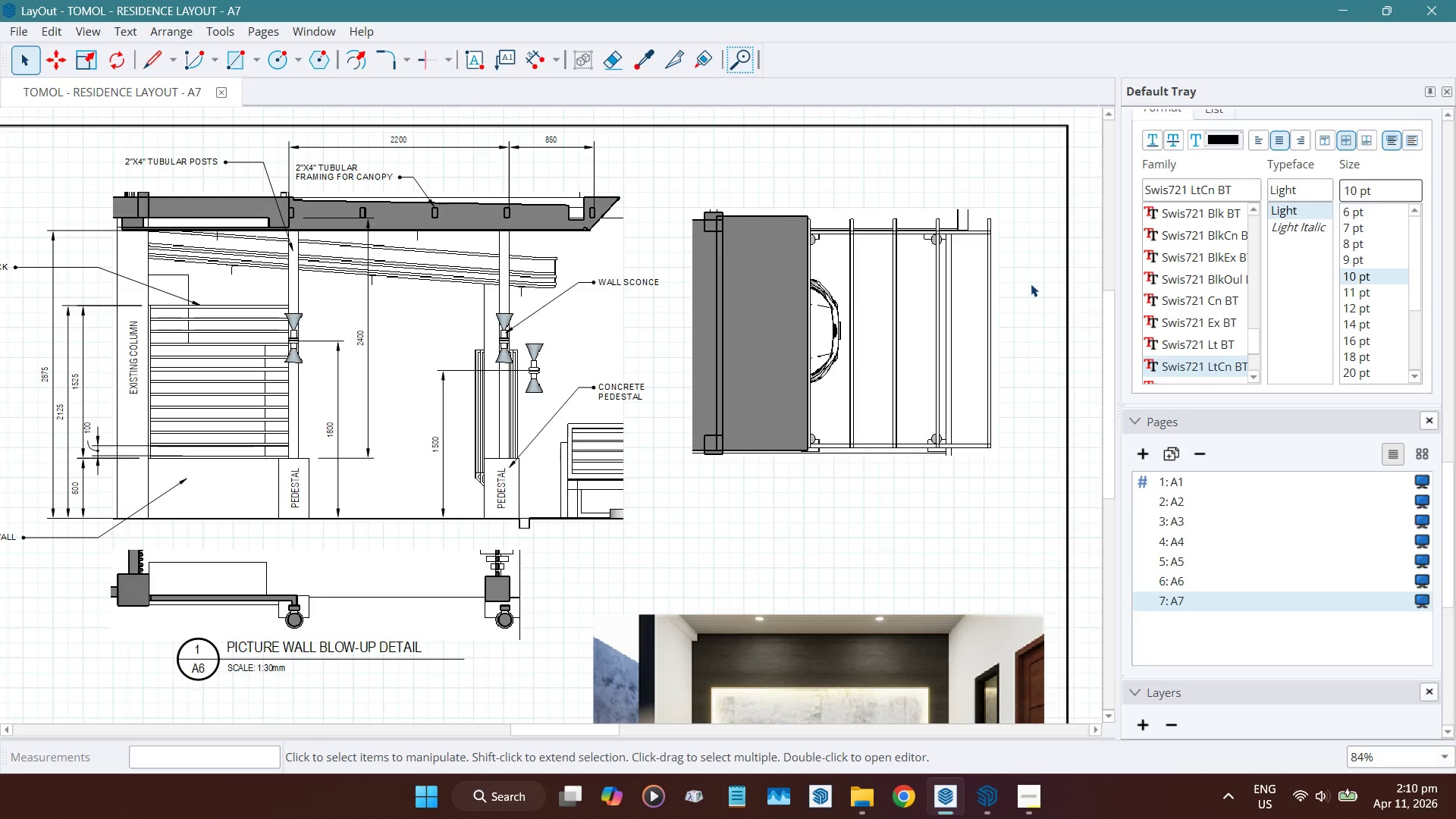 
scroll: coordinate [755, 271], scroll_direction: down, amount: 5.0
 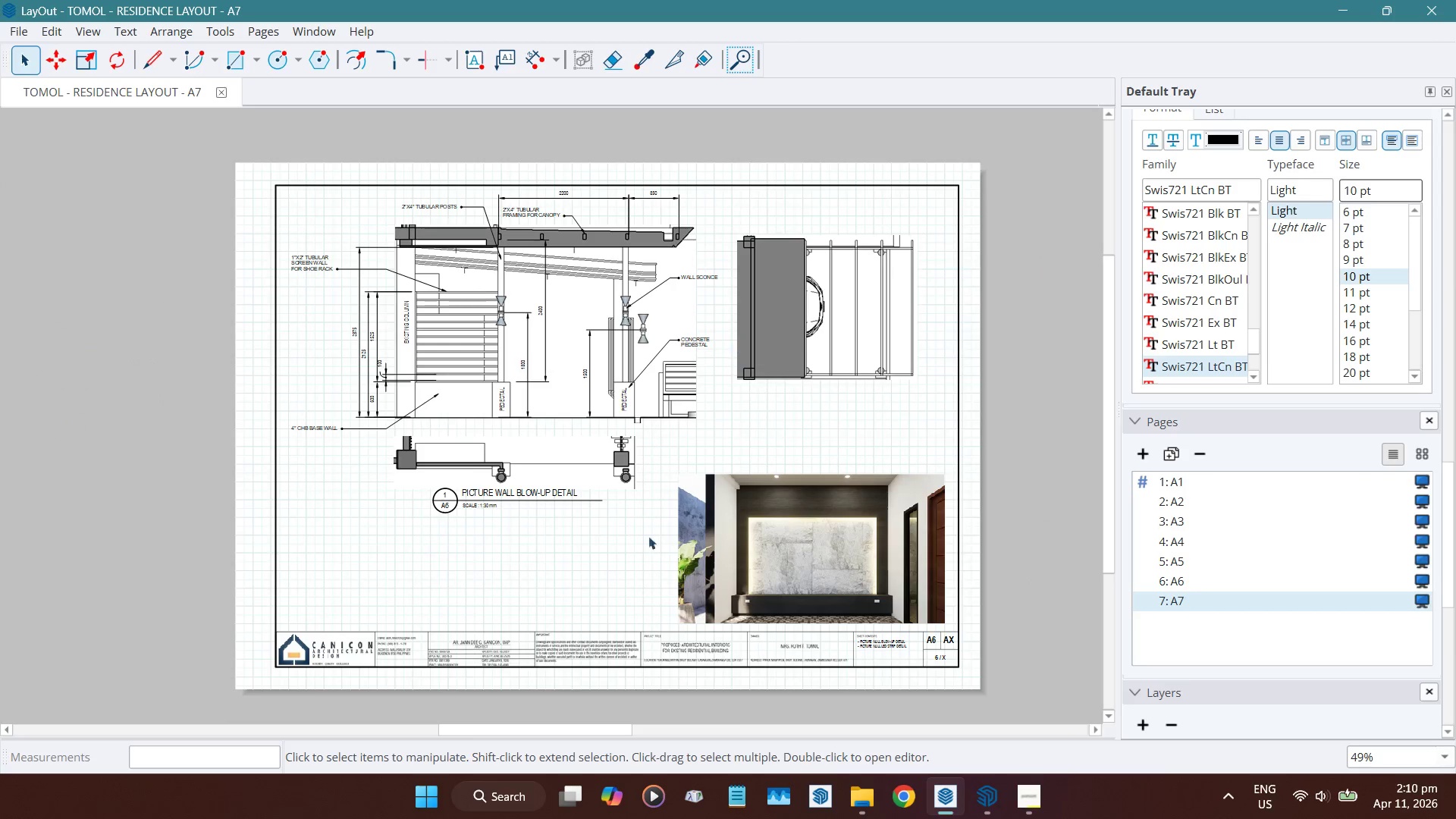 
scroll: coordinate [566, 562], scroll_direction: up, amount: 4.0
 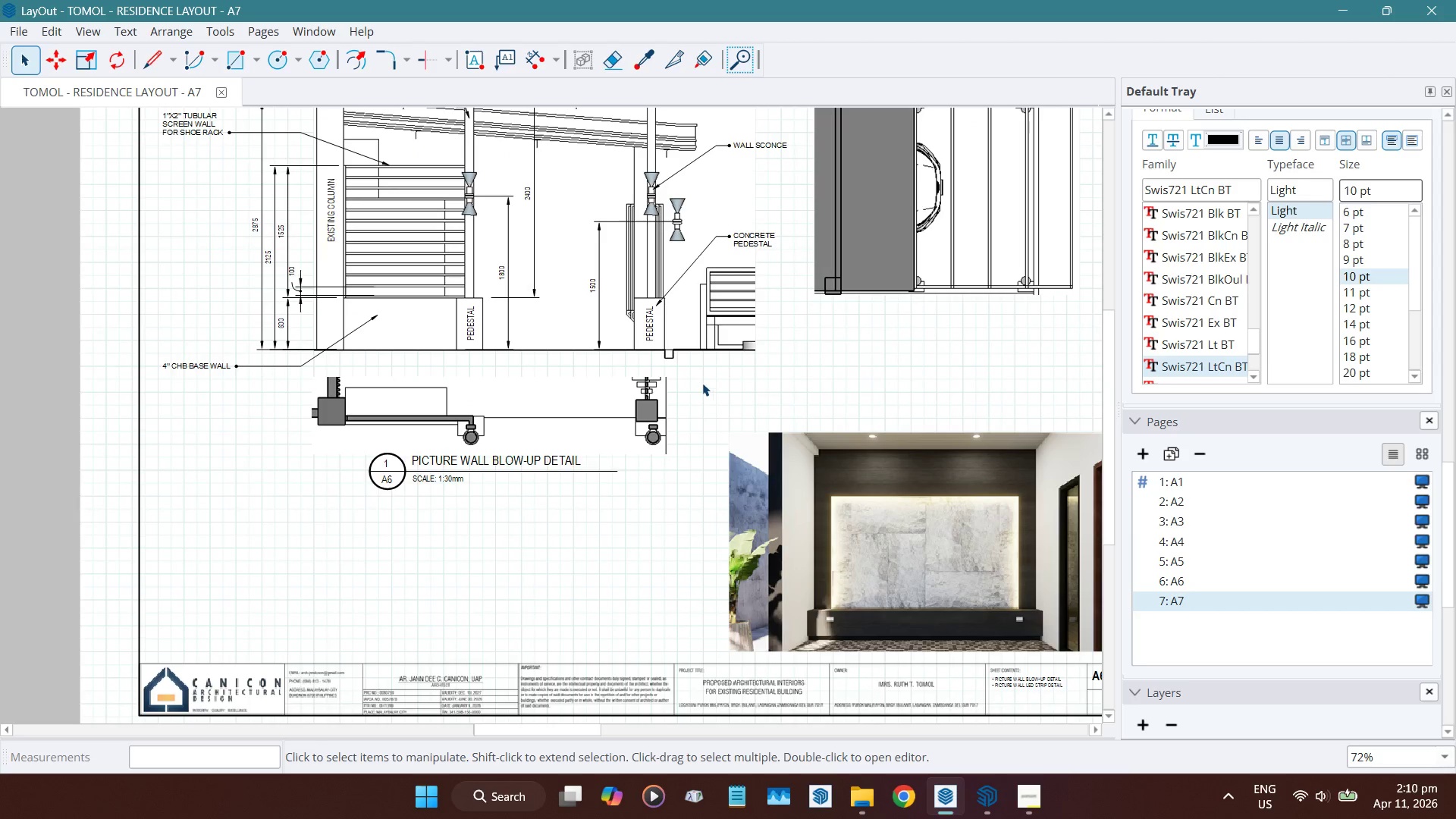 
left_click_drag(start_coordinate=[678, 390], to_coordinate=[289, 535])
 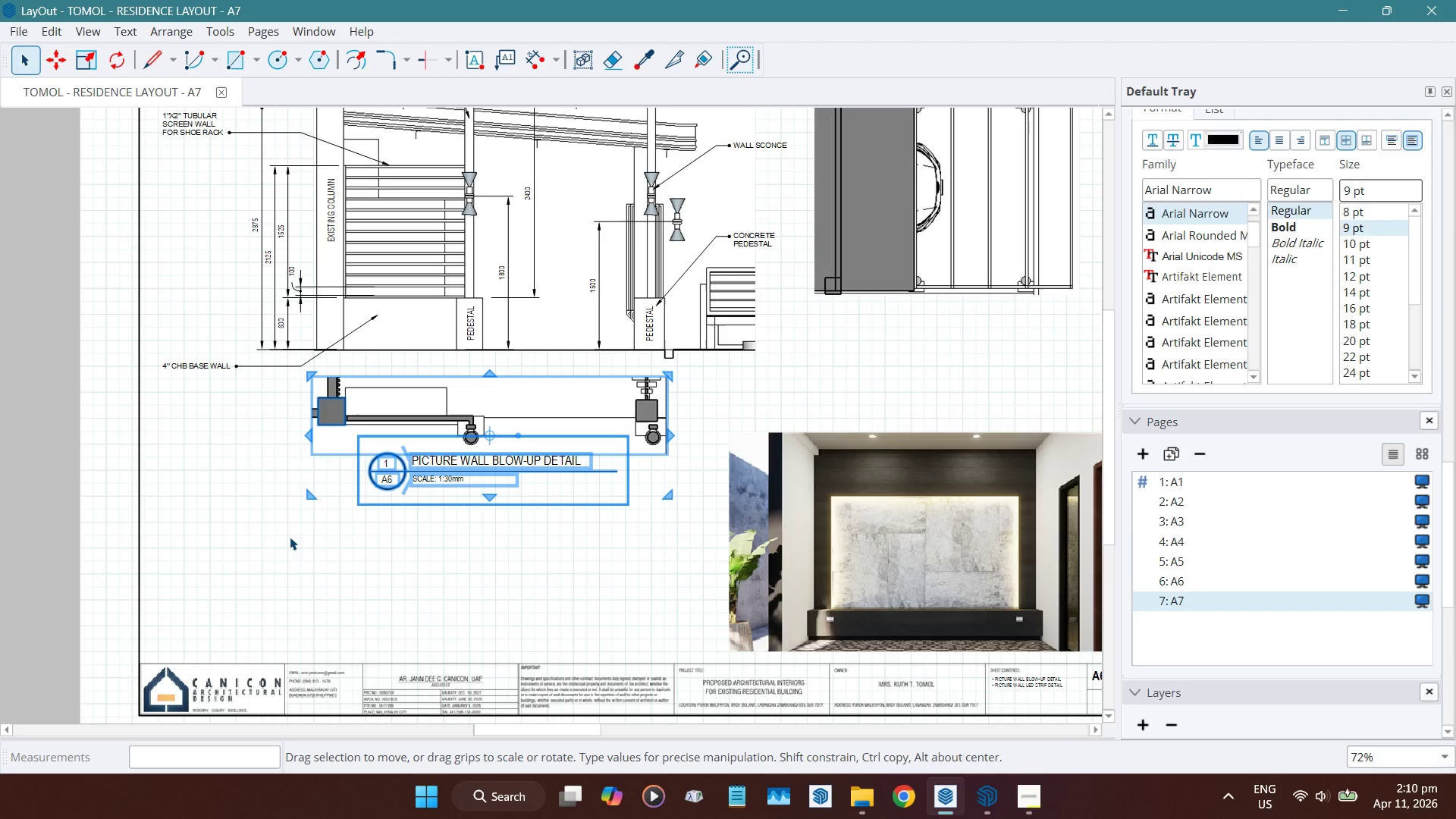 
hold_key(key=ArrowDown, duration=1.51)
 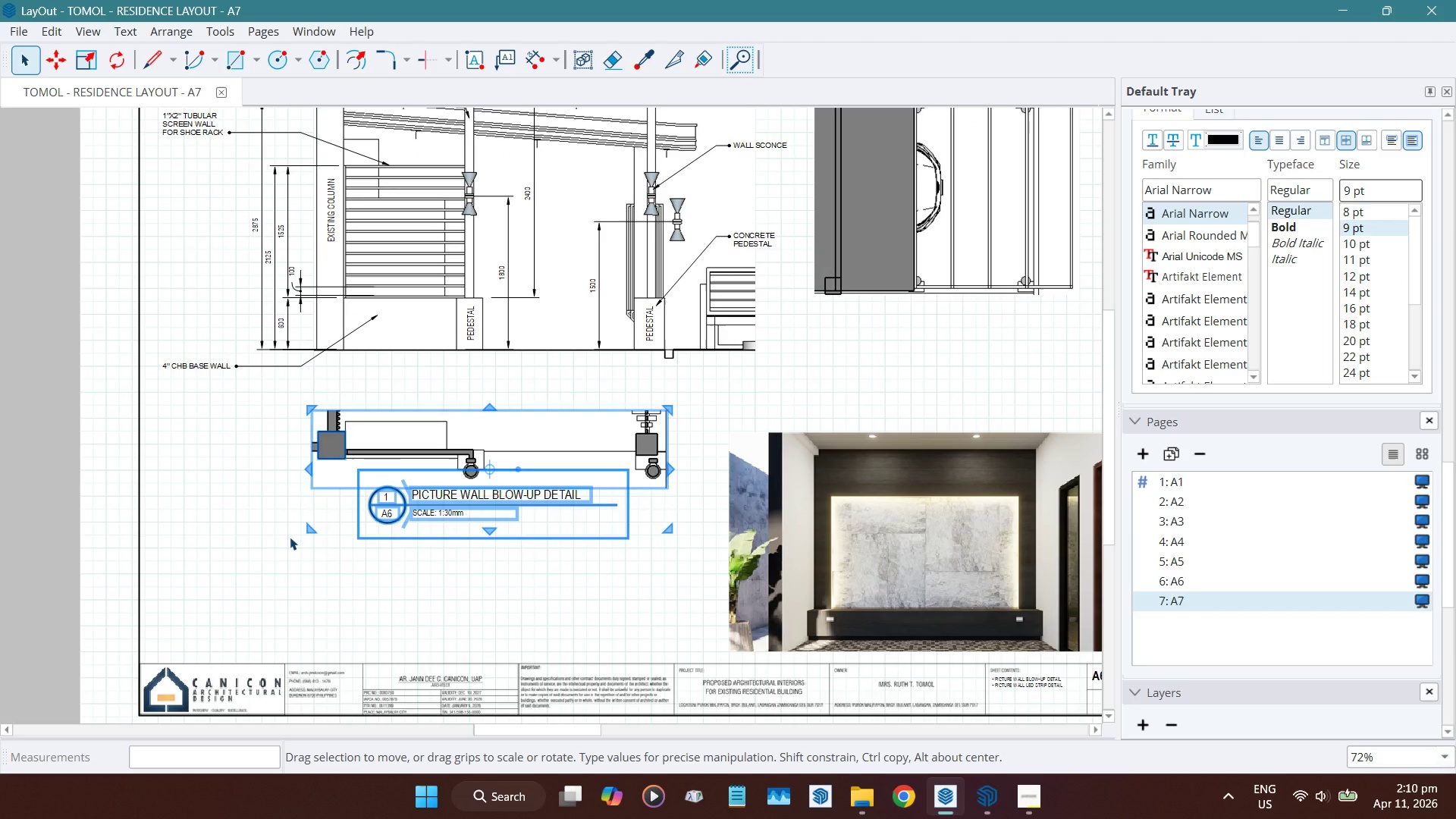 
hold_key(key=ArrowDown, duration=0.73)
 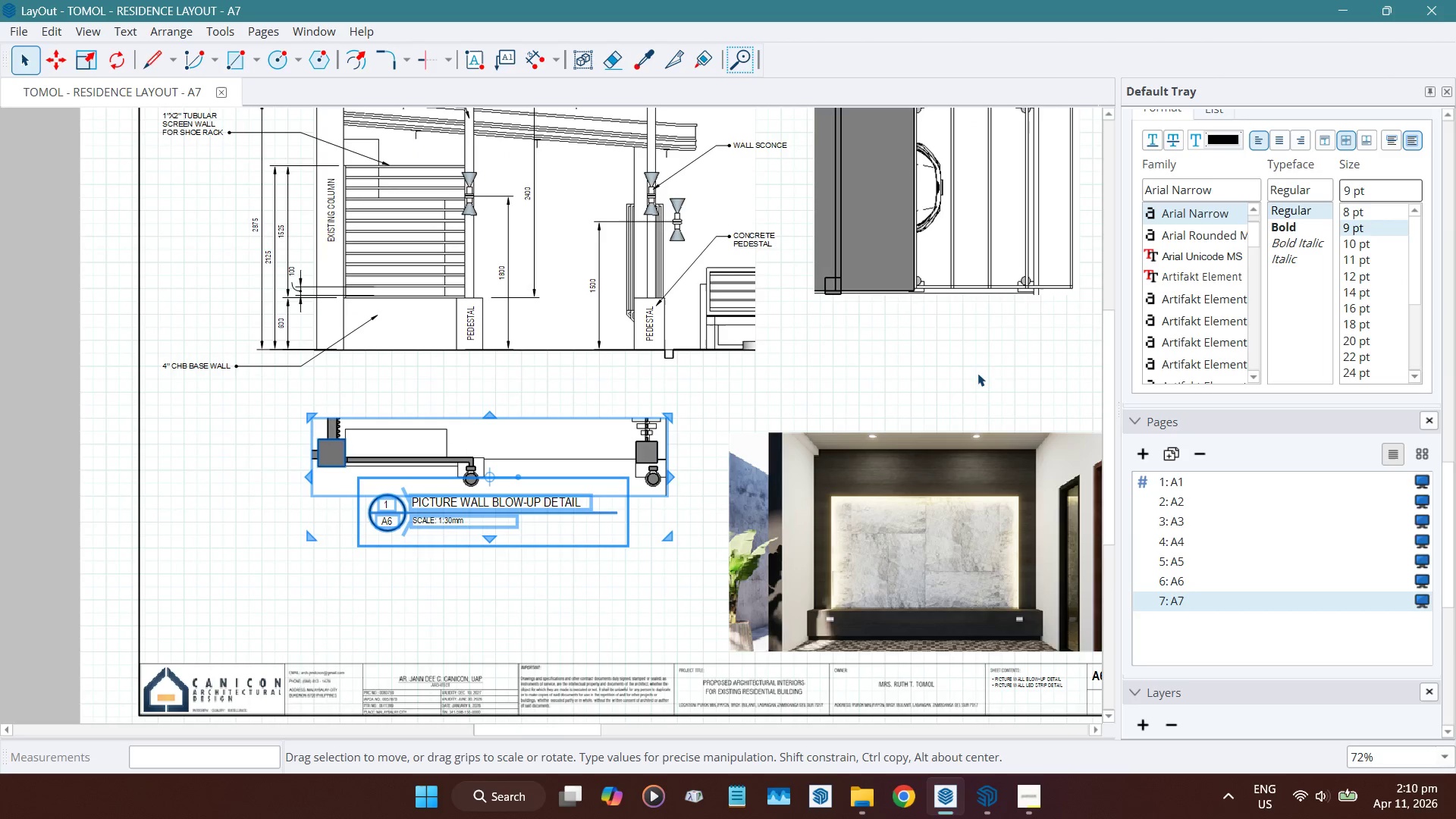 
left_click([977, 373])
 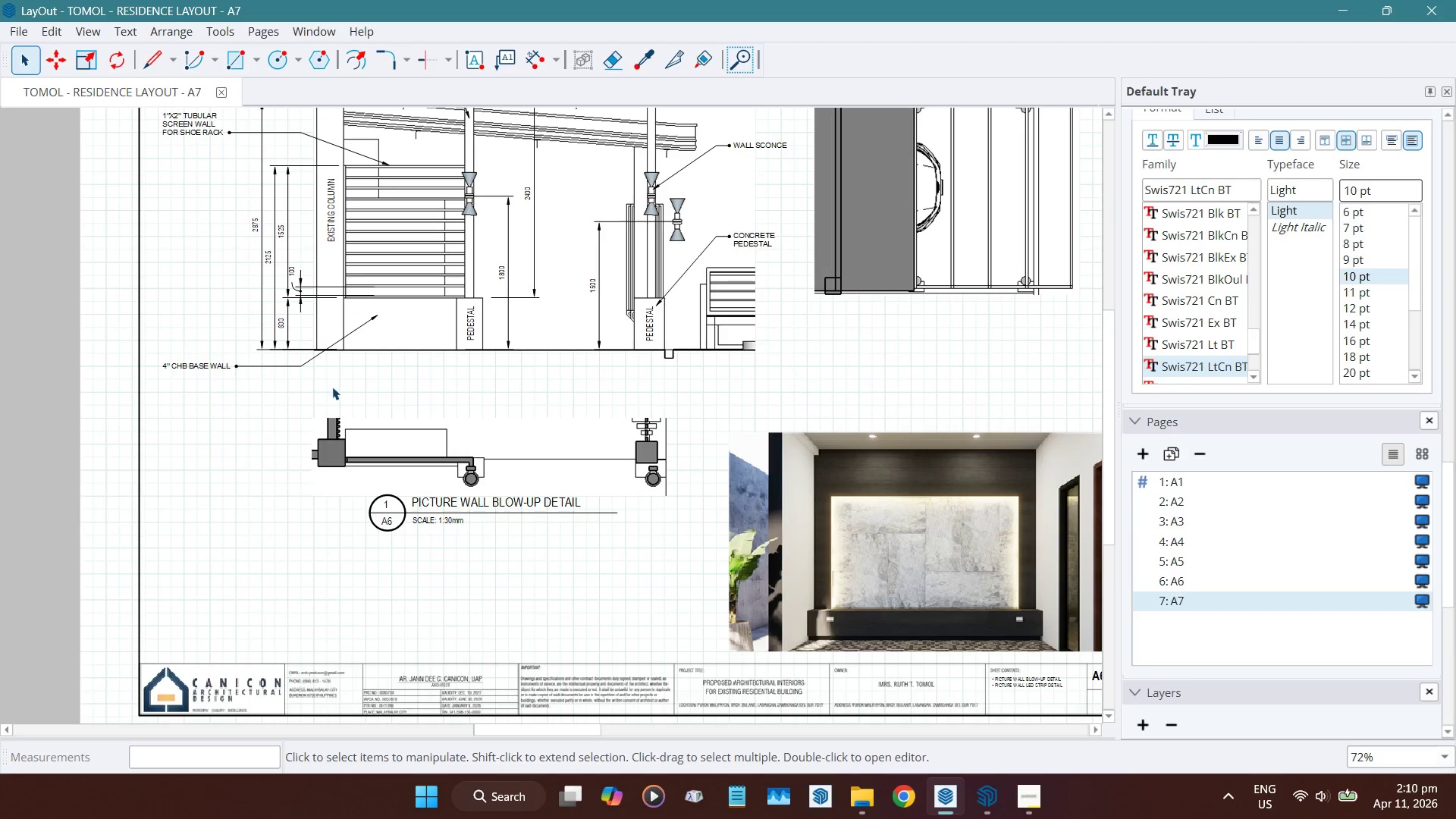 
scroll: coordinate [326, 384], scroll_direction: up, amount: 3.0
 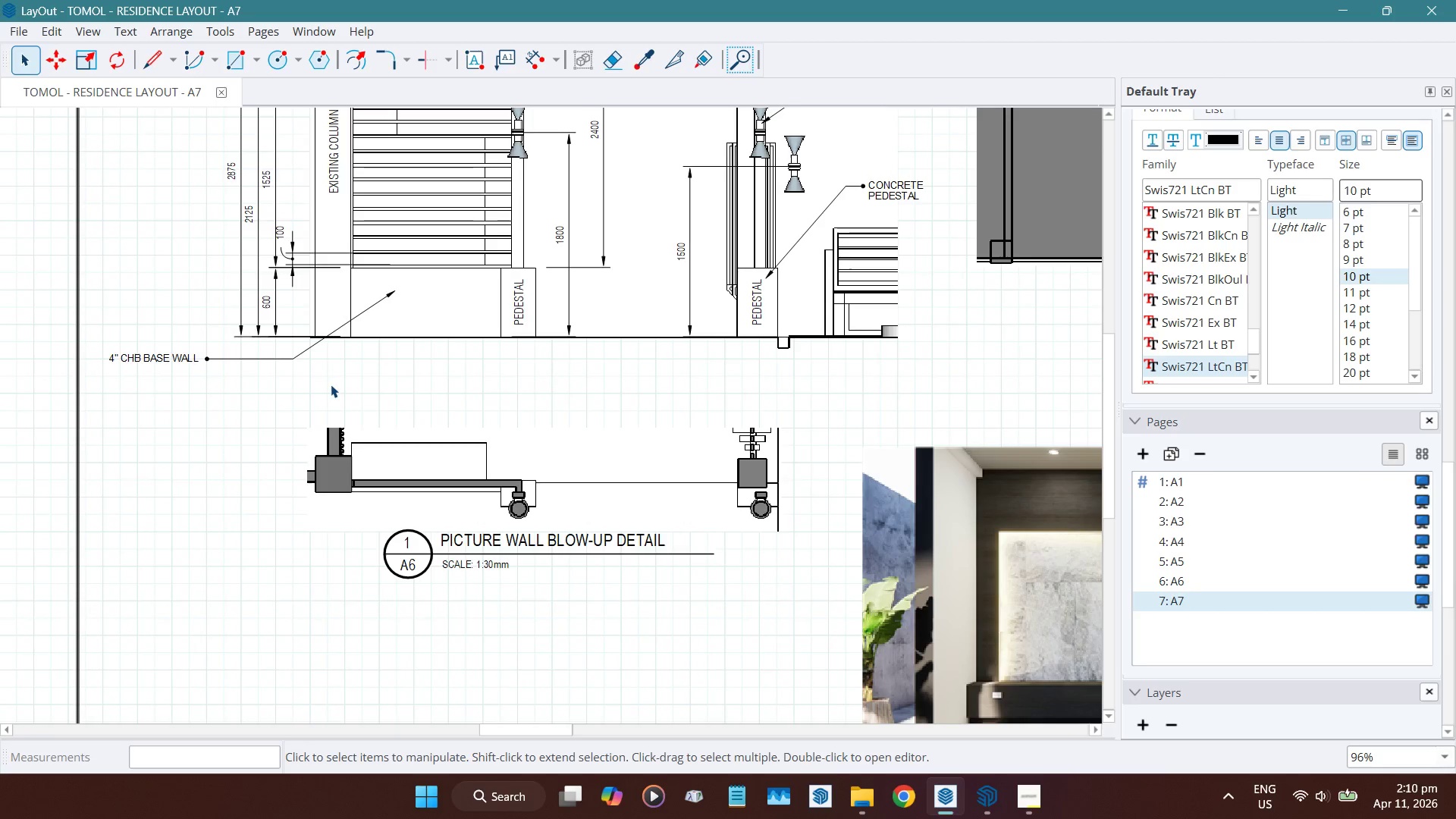 
wait(10.42)
 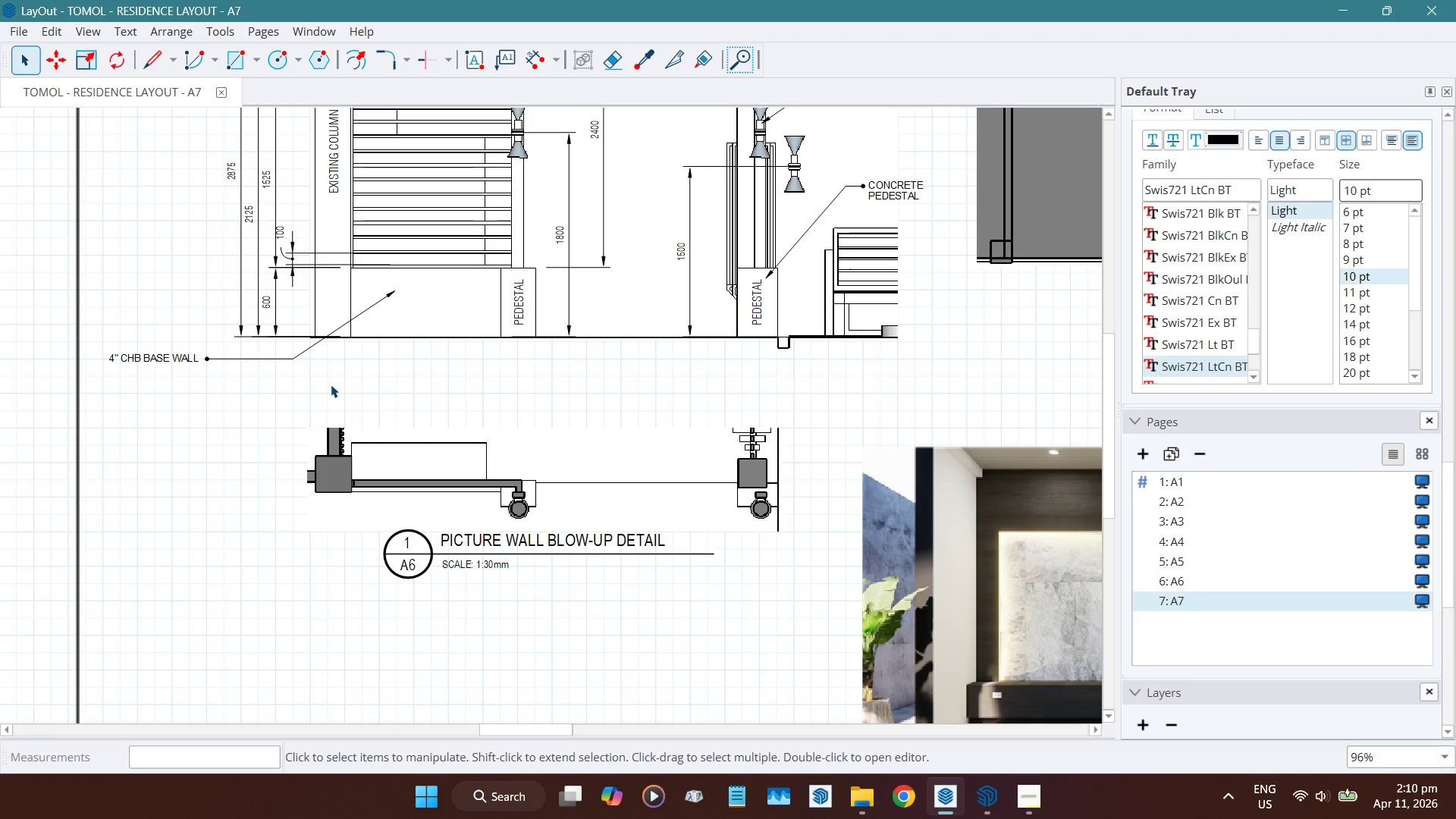 
left_click([1180, 540])
 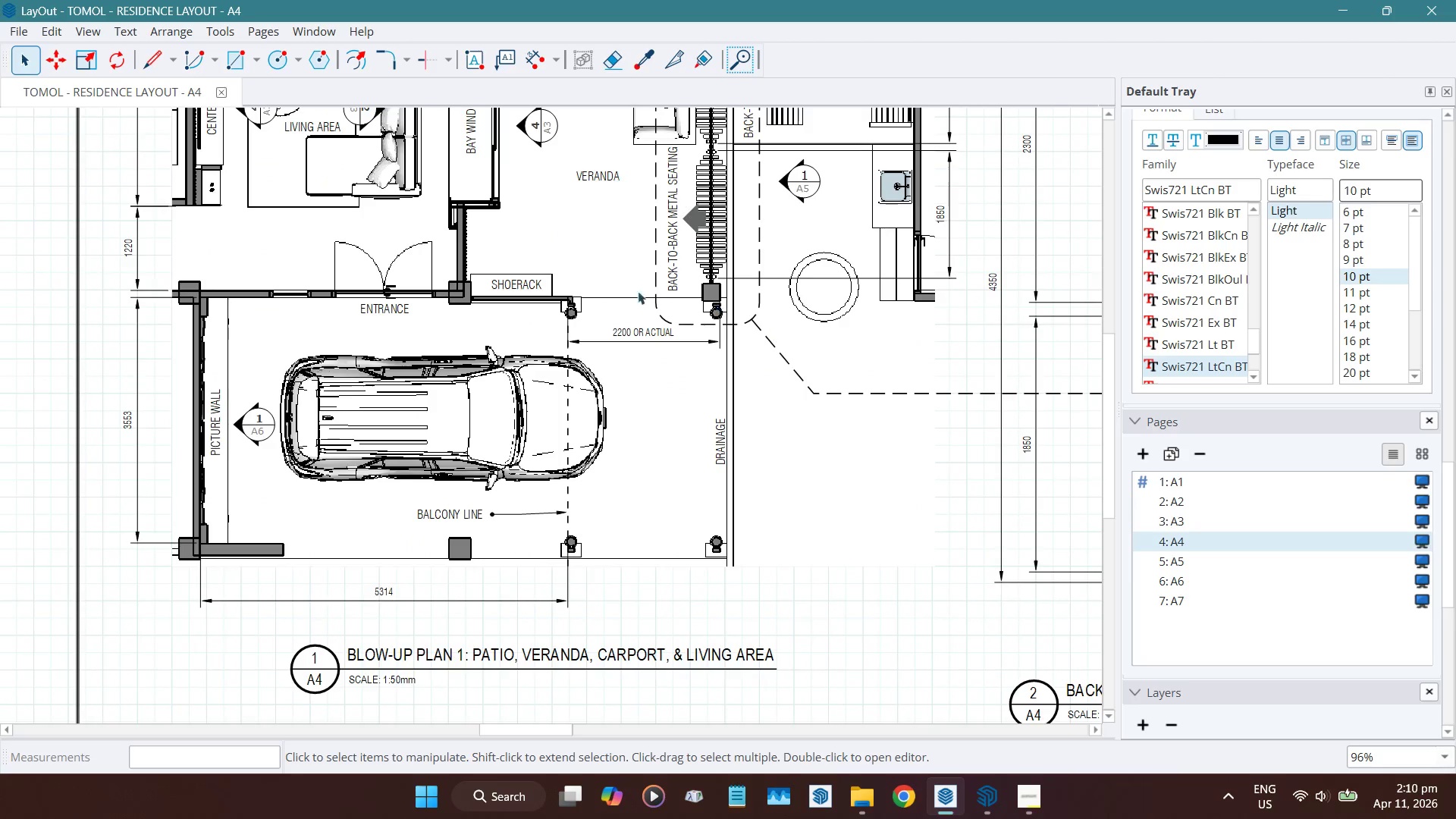 
left_click([516, 284])
 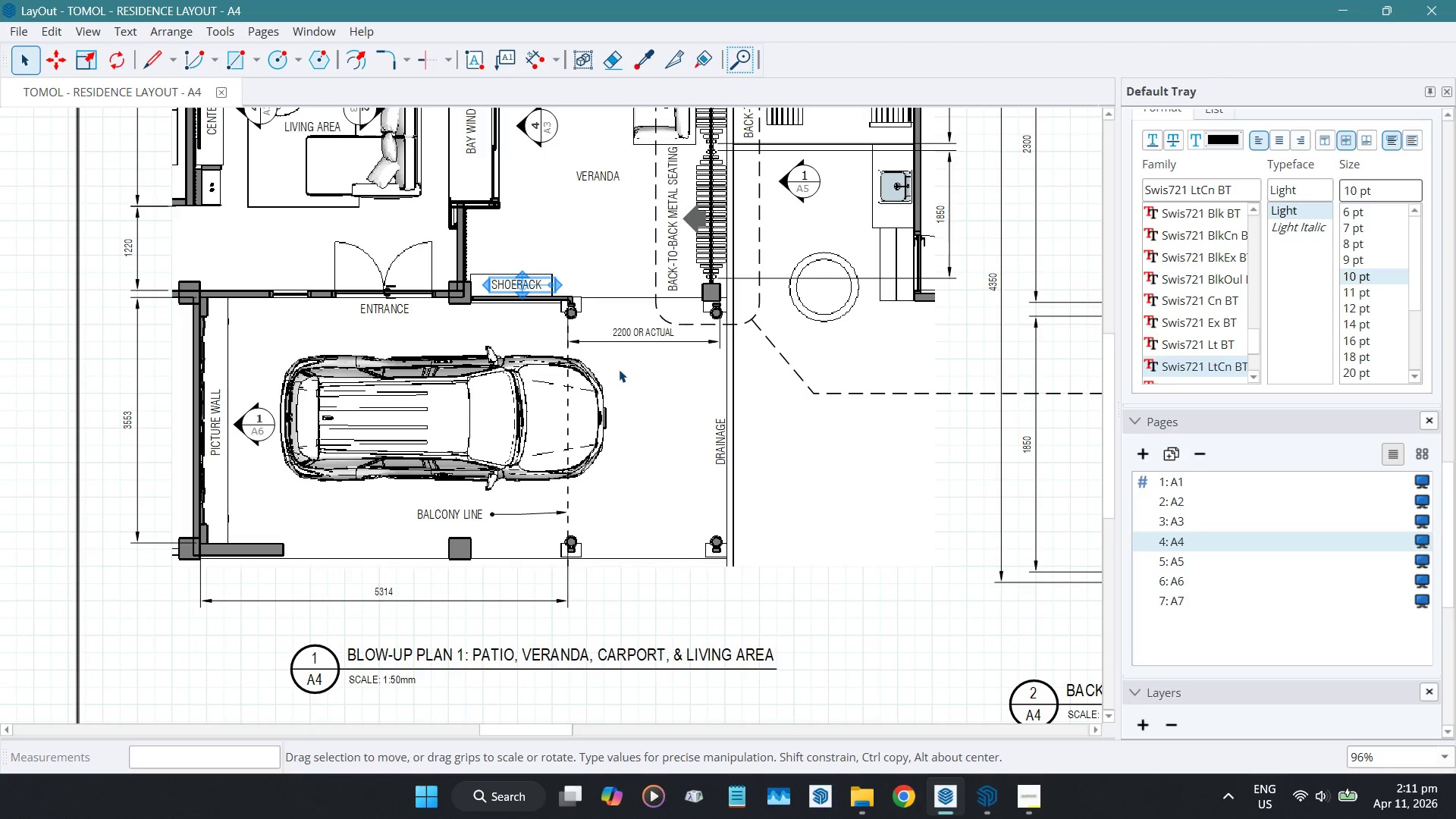 
key(Control+ControlLeft)
 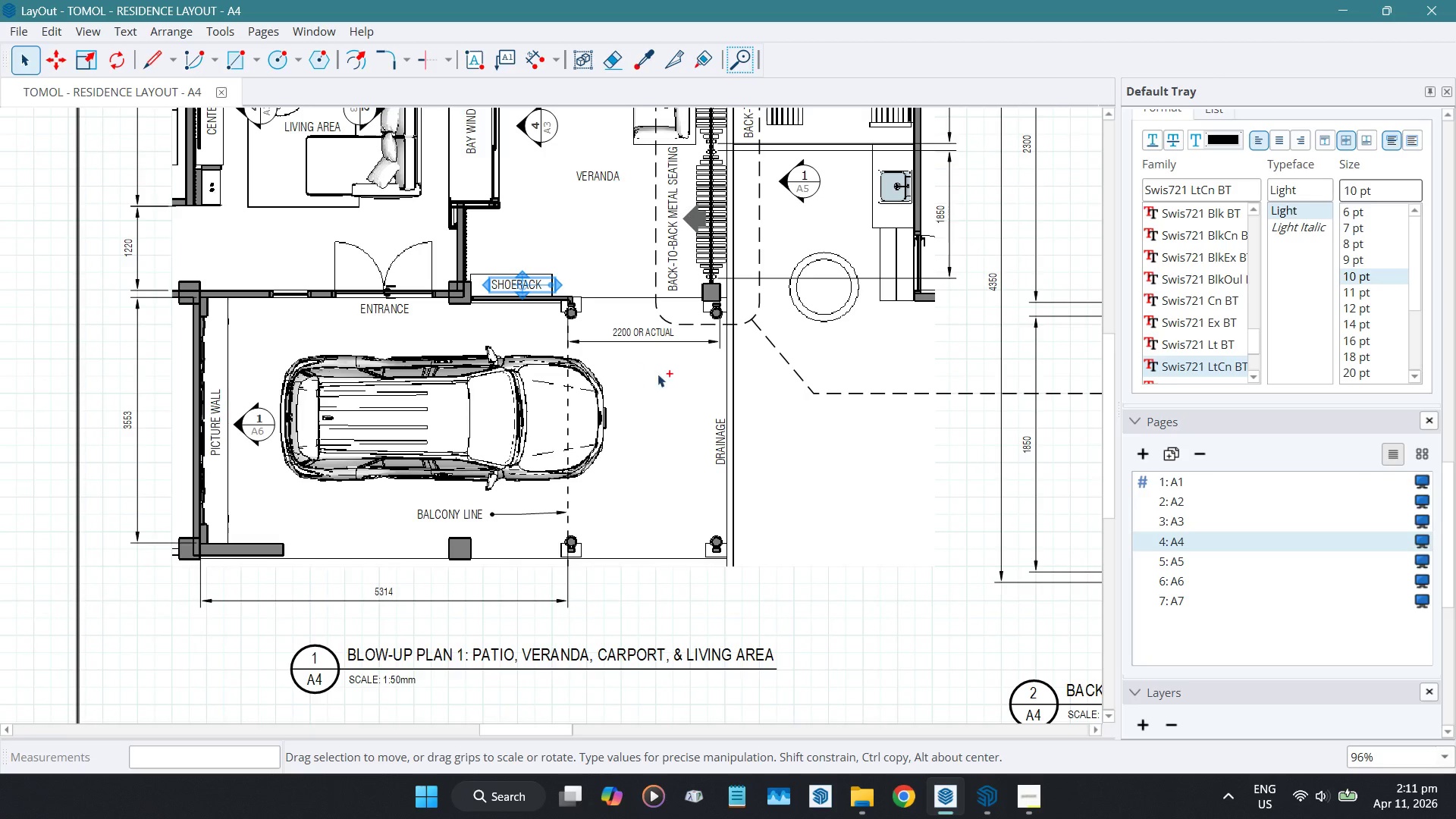 
key(Control+C)
 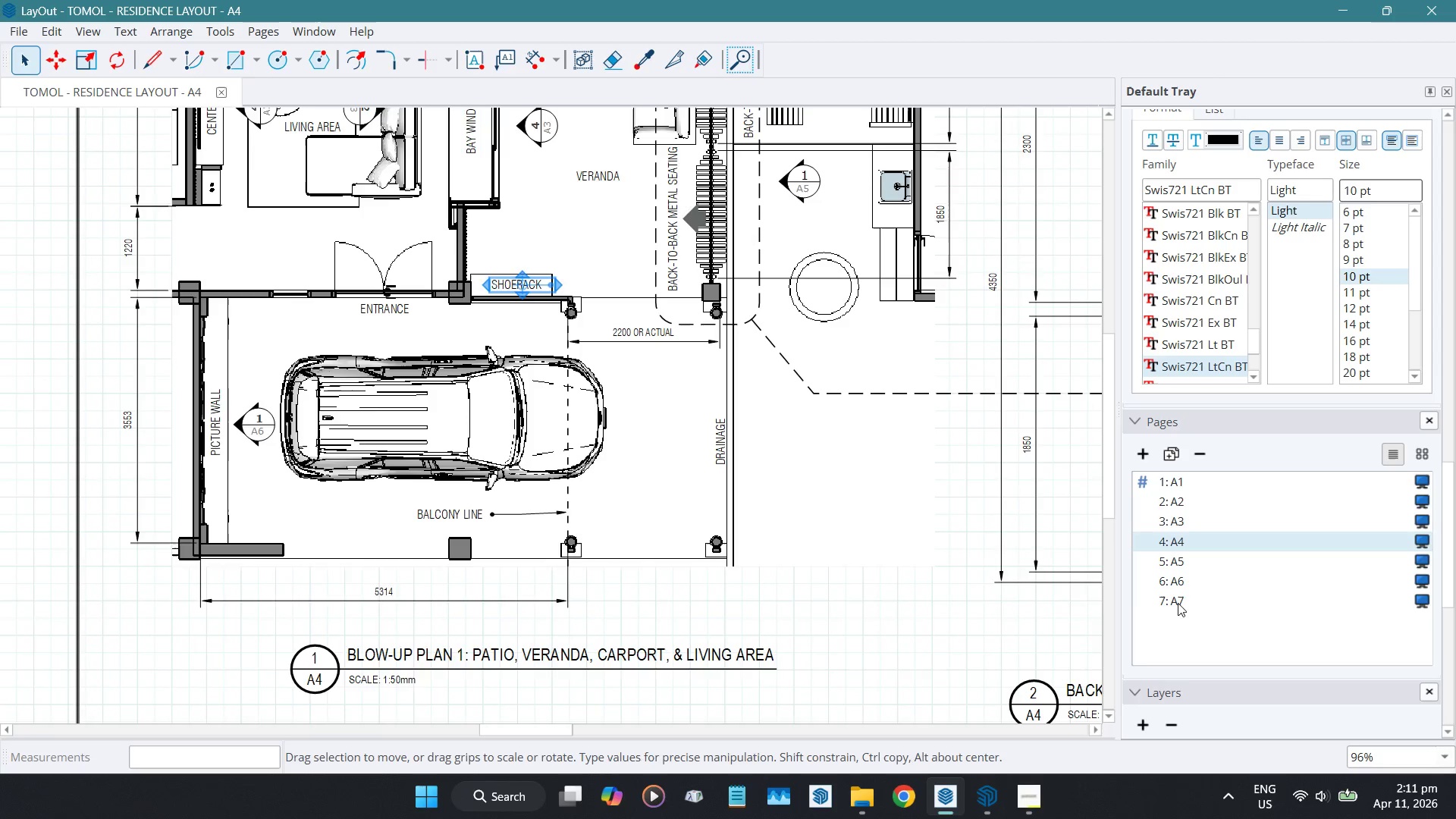 
left_click([1178, 602])
 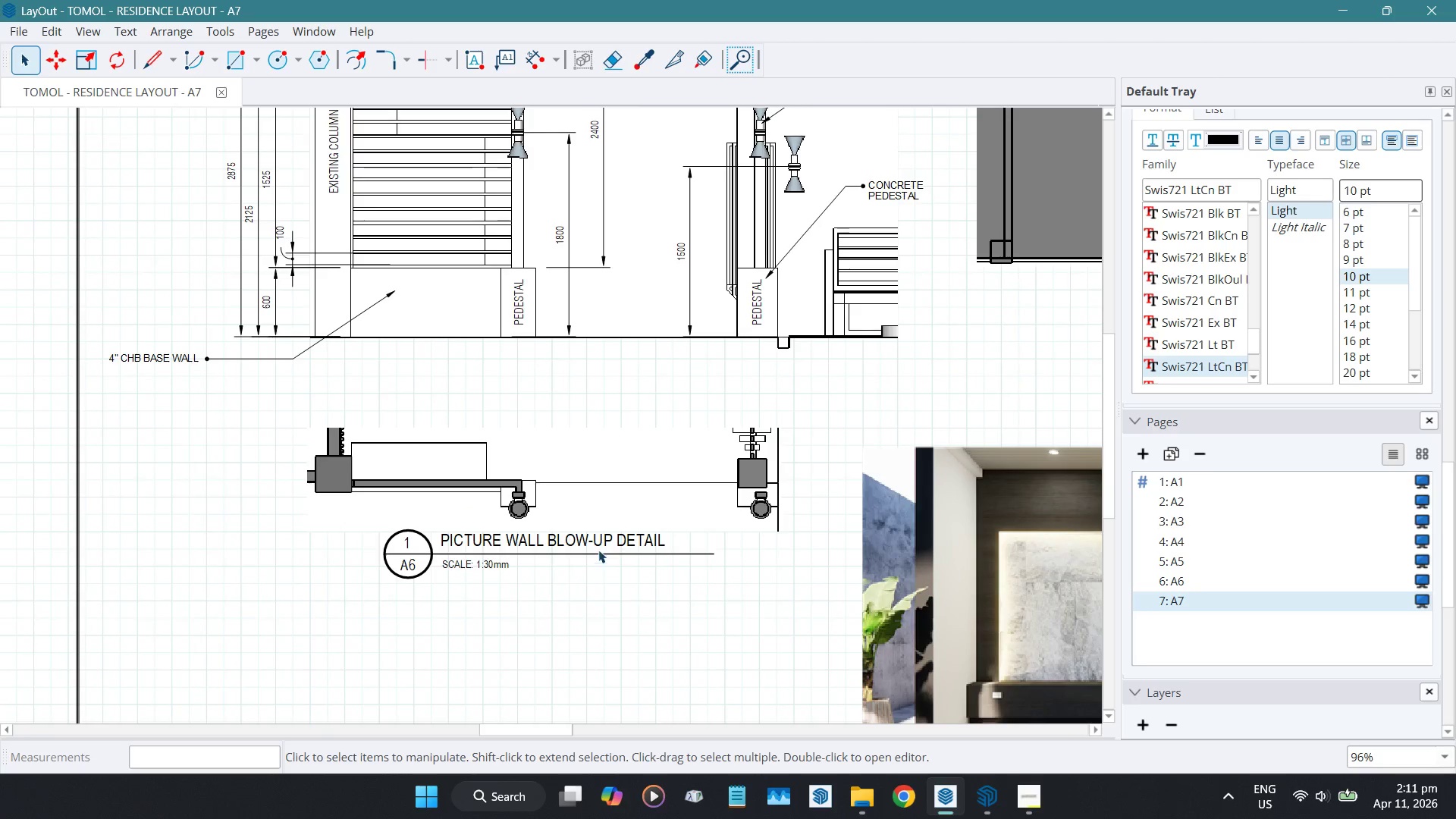 
key(Control+ControlLeft)
 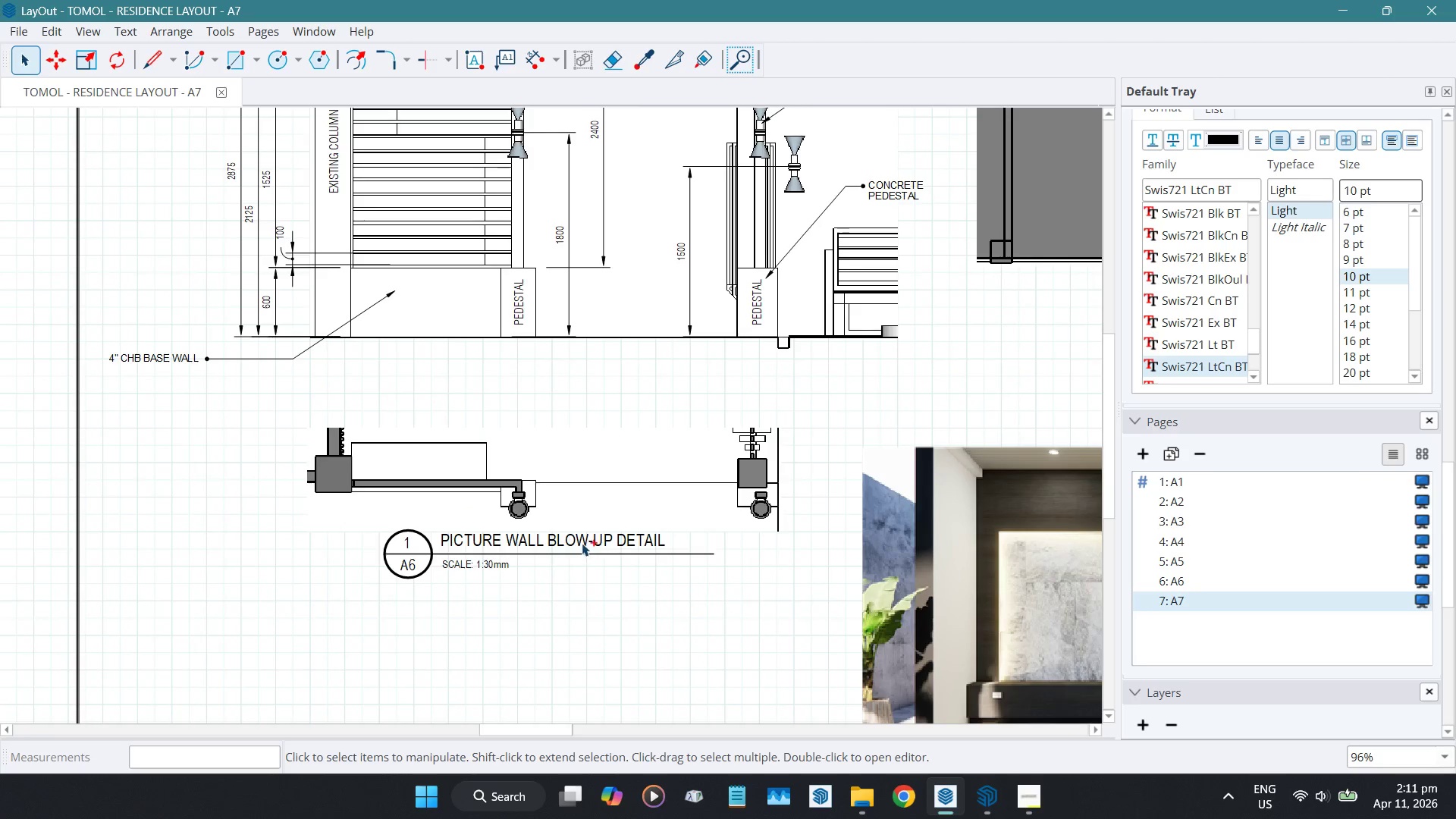 
key(Control+V)
 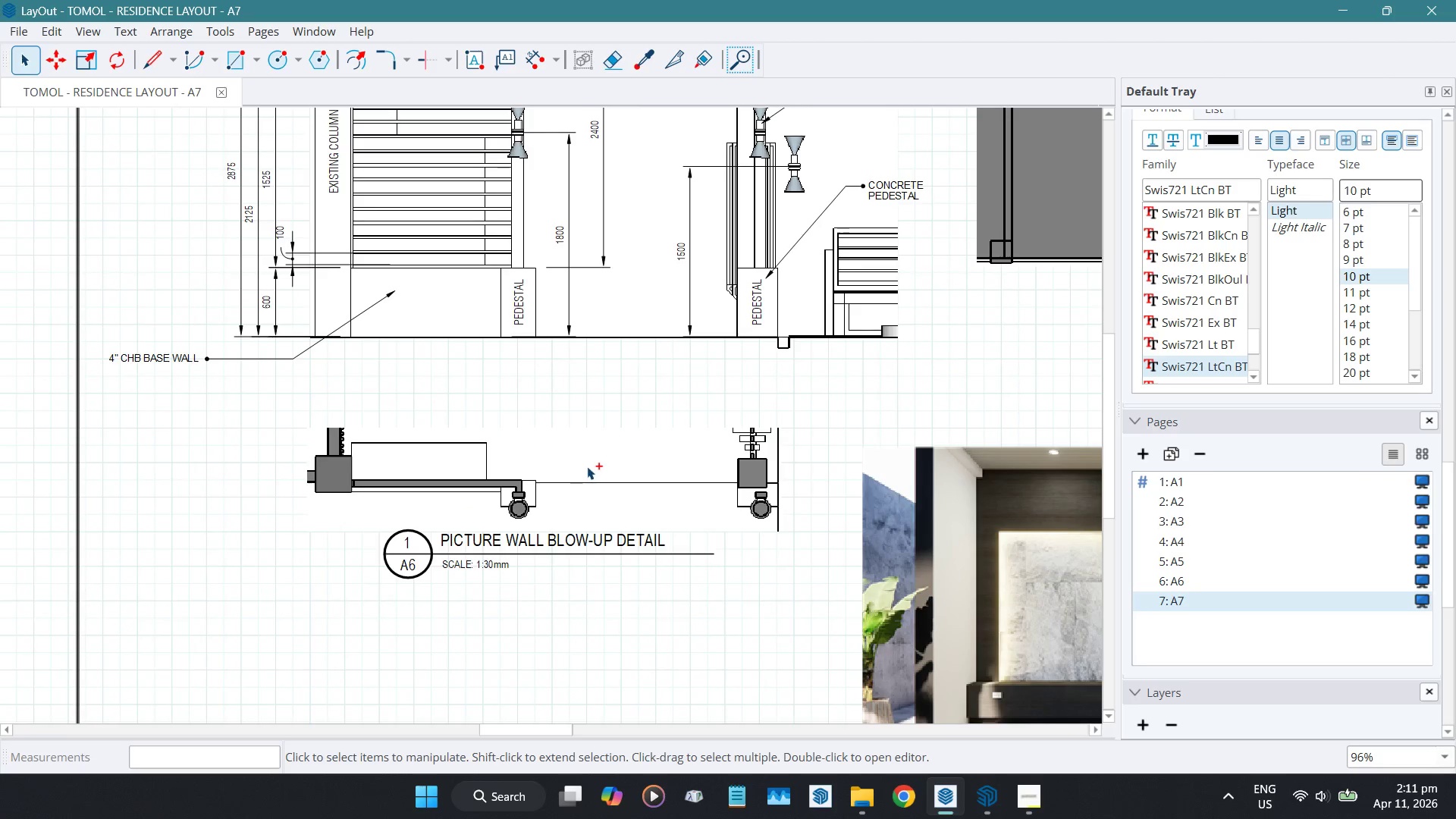 
scroll: coordinate [610, 570], scroll_direction: down, amount: 2.0
 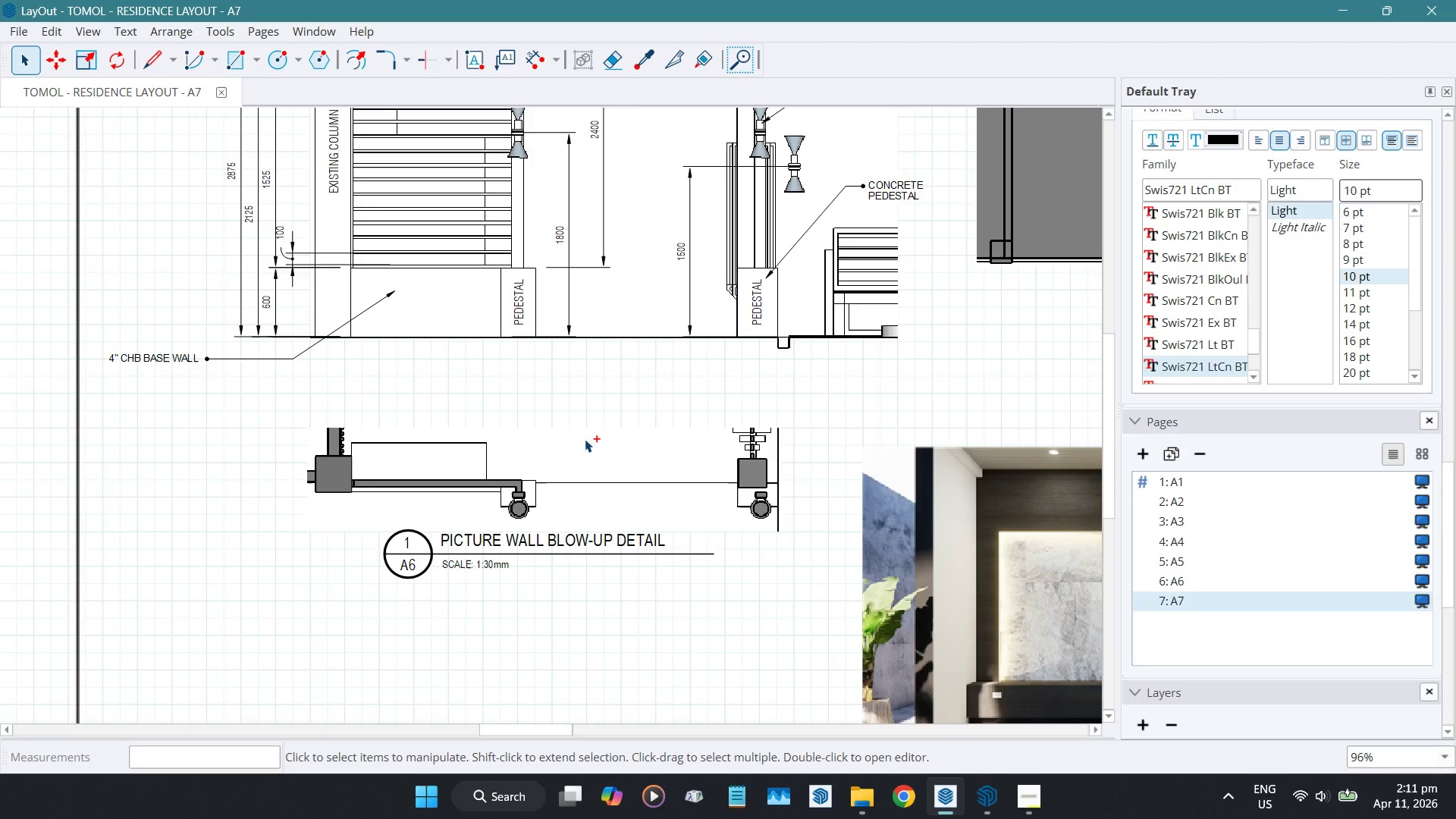 
wait(5.33)
 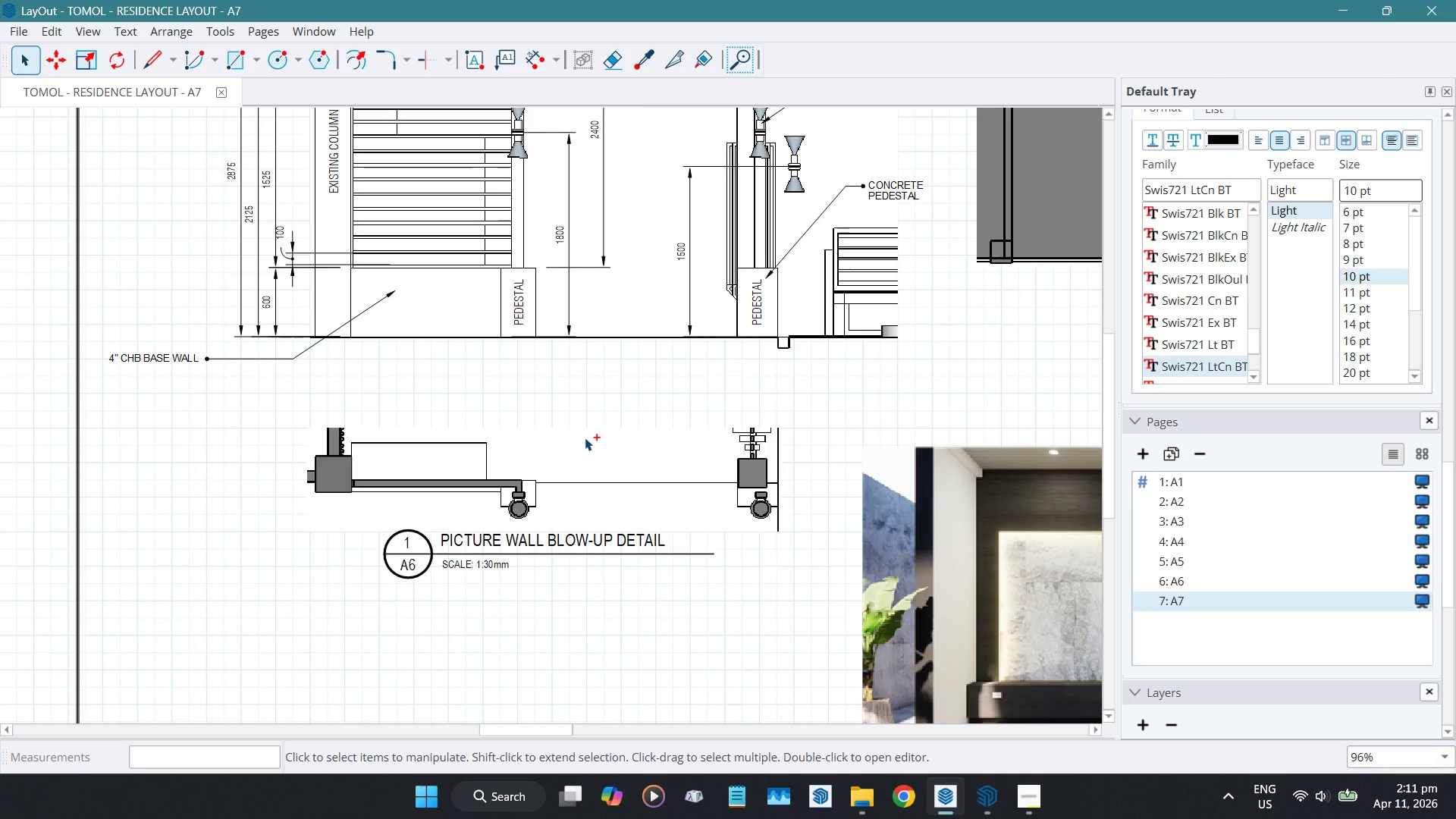 
scroll: coordinate [585, 439], scroll_direction: down, amount: 4.0
 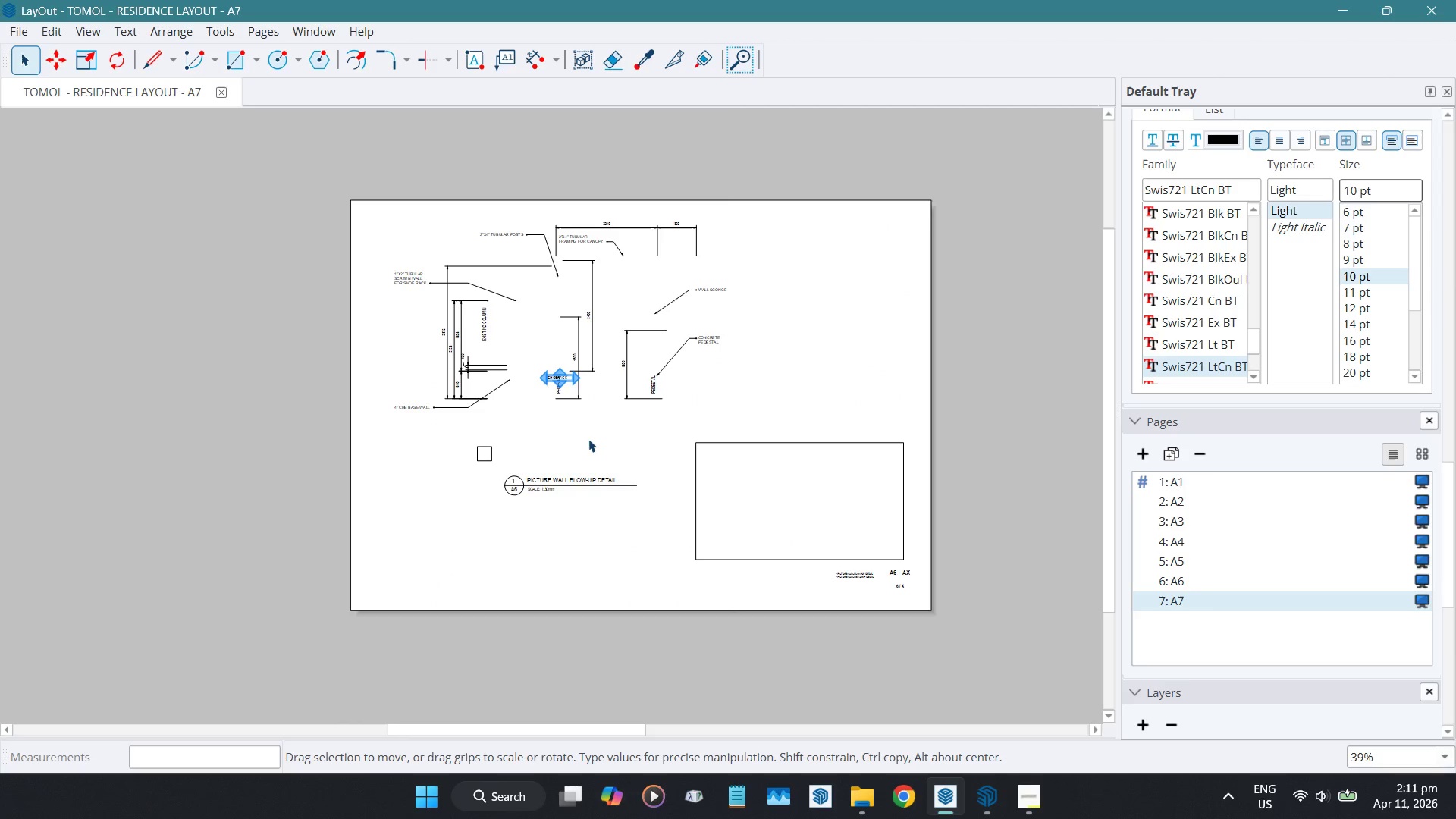 
scroll: coordinate [539, 431], scroll_direction: up, amount: 8.0
 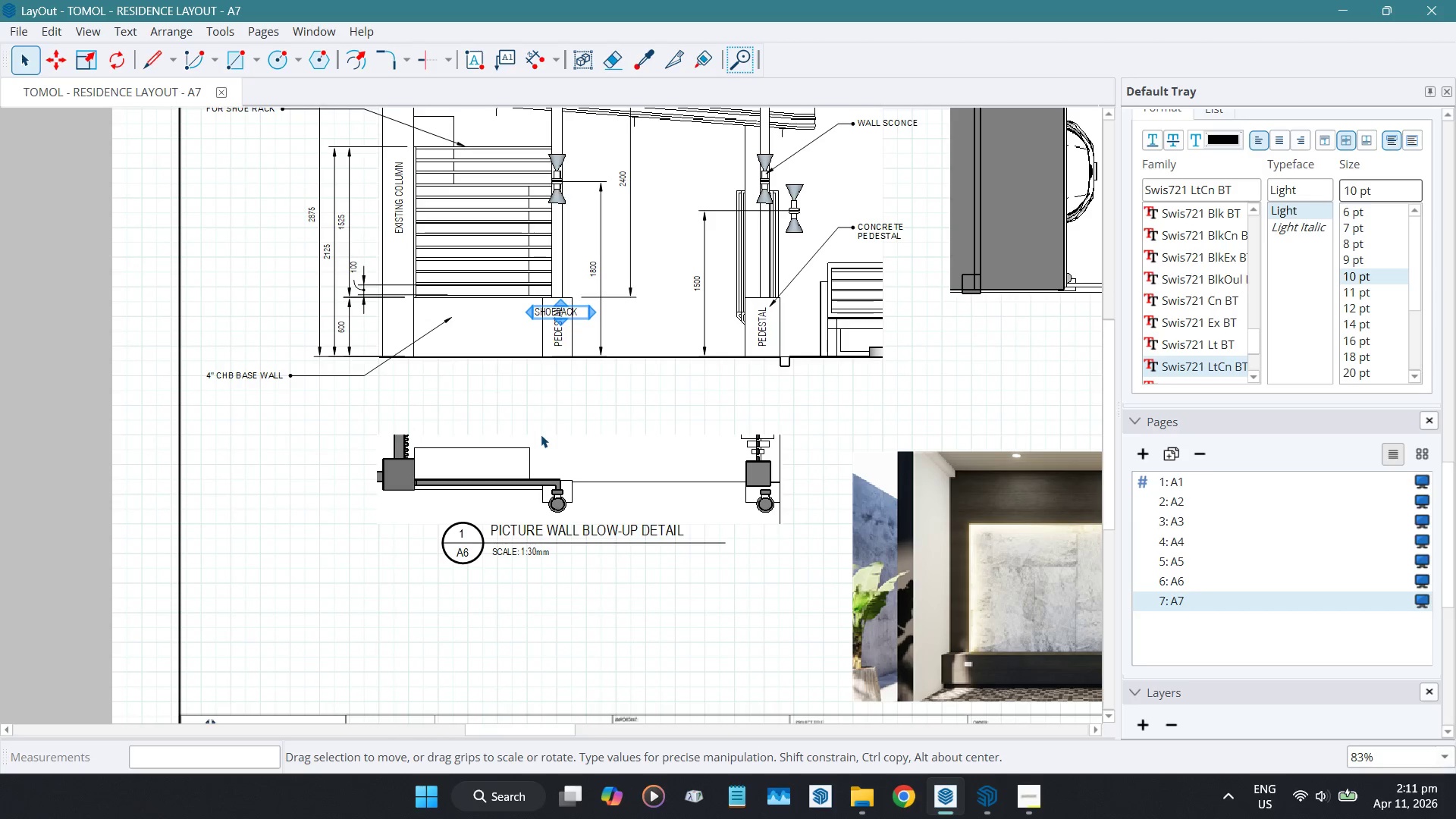 
hold_key(key=ArrowDown, duration=1.52)
 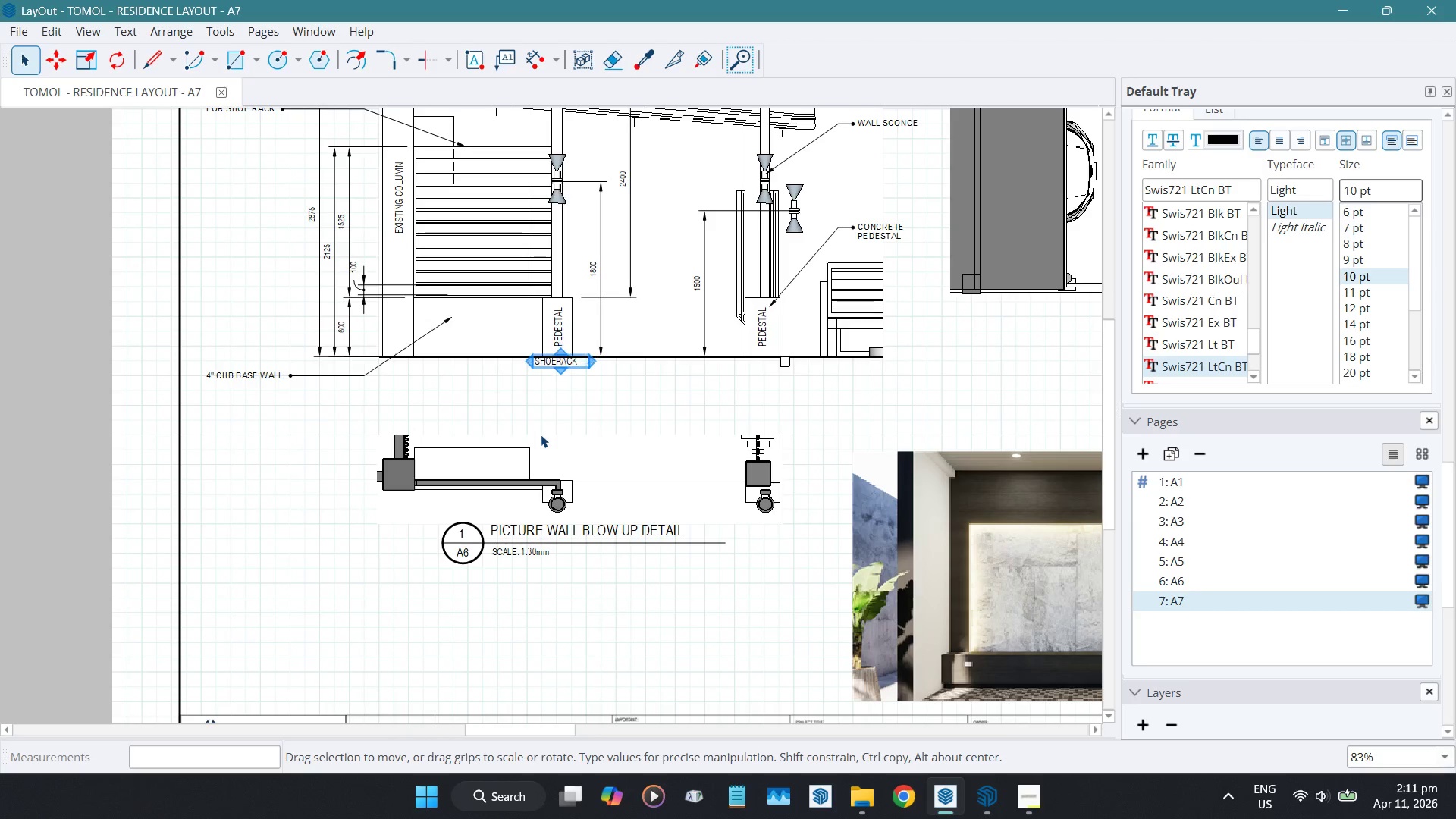 
hold_key(key=ArrowDown, duration=1.5)
 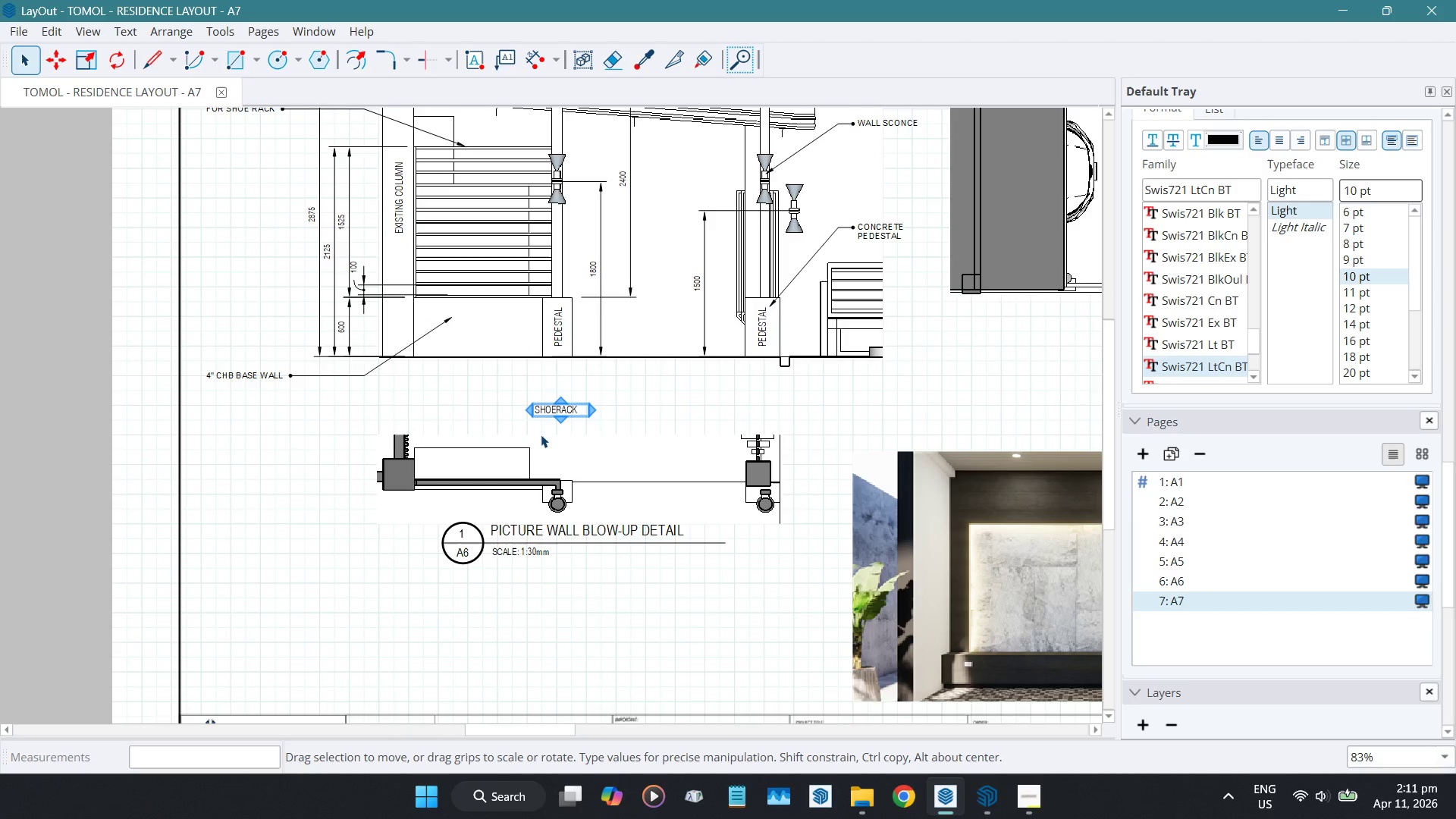 
hold_key(key=ArrowDown, duration=1.12)
 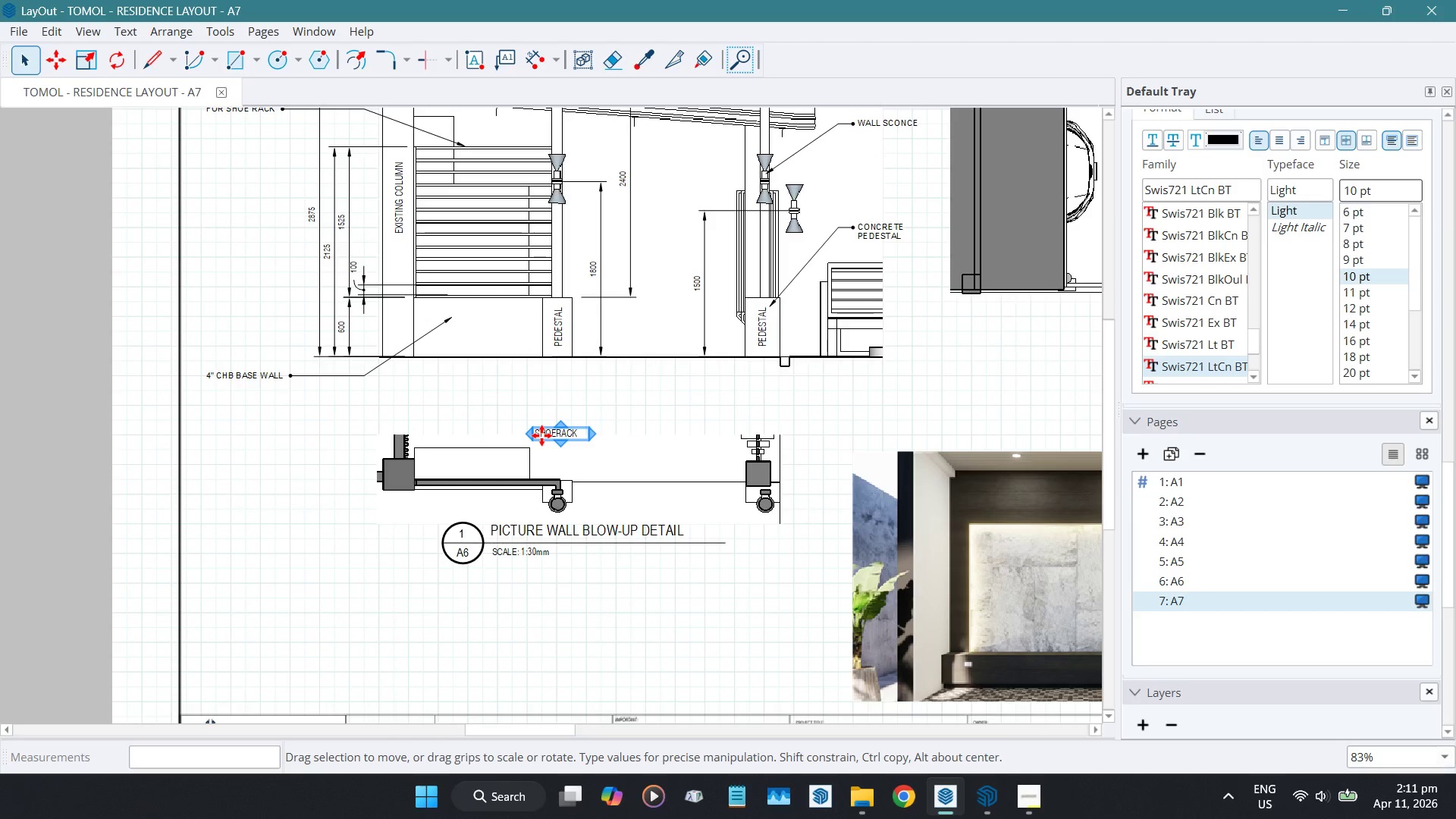 
hold_key(key=ArrowLeft, duration=1.51)
 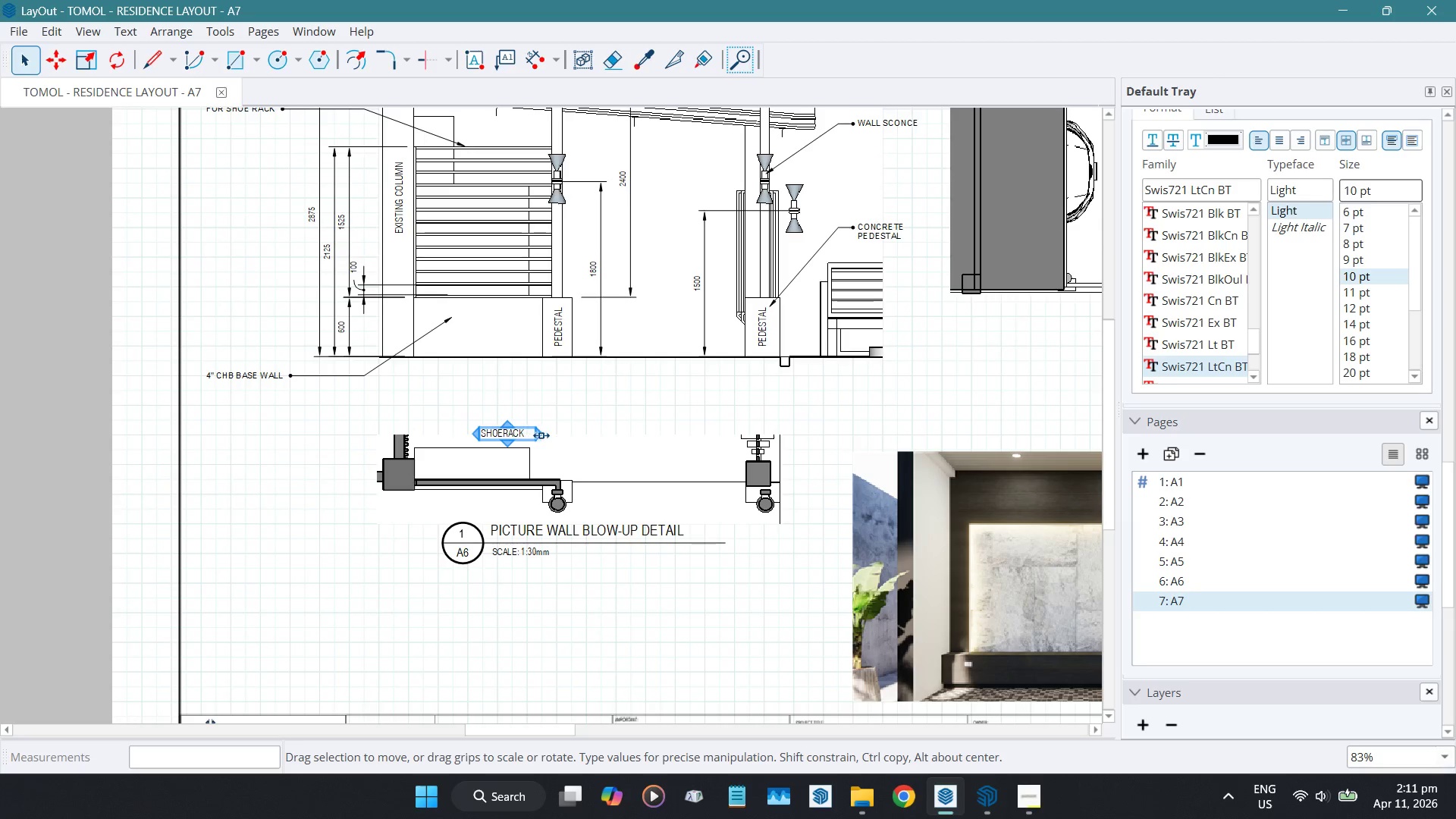 
hold_key(key=ArrowLeft, duration=1.36)
 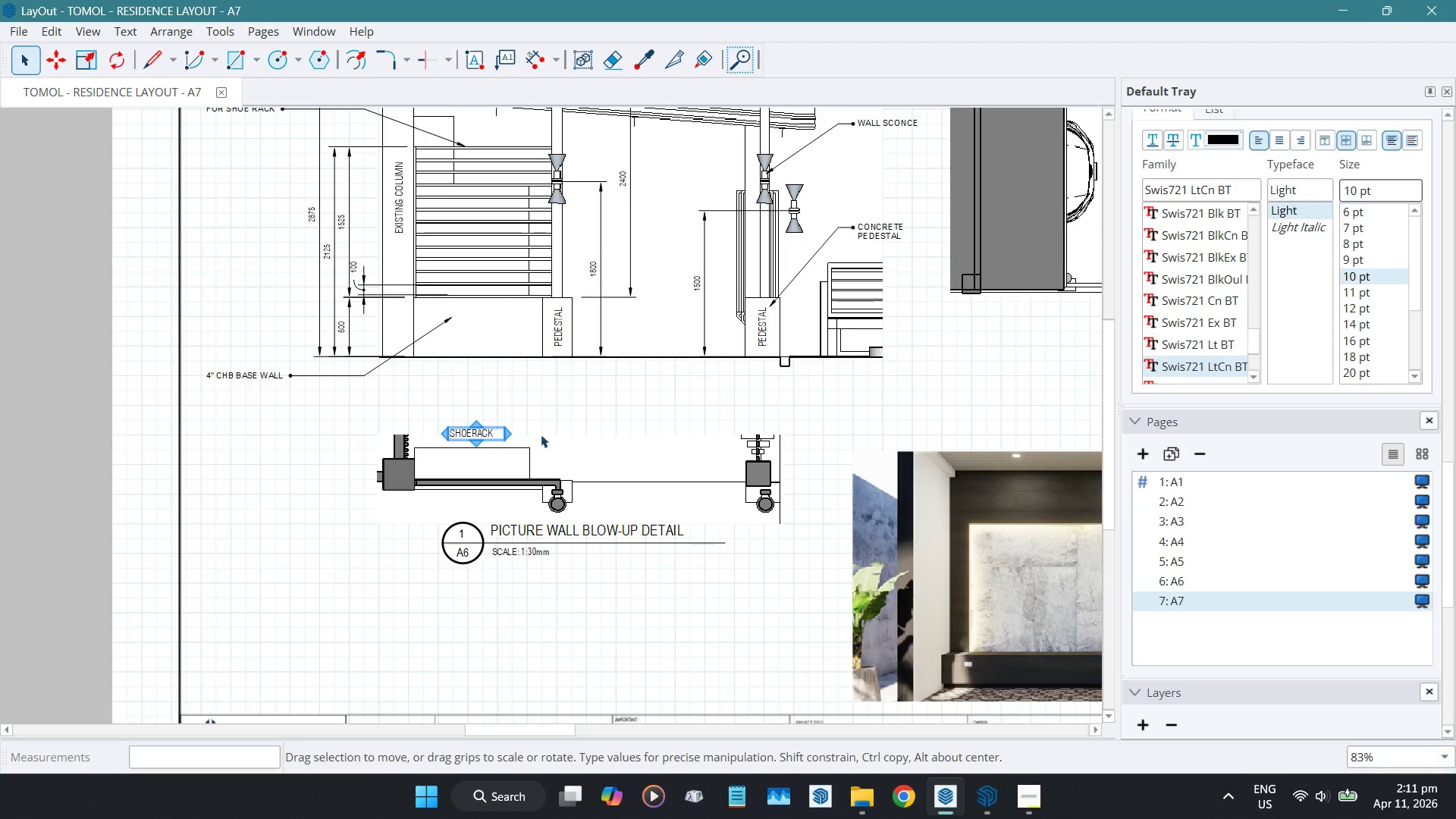 
hold_key(key=ArrowDown, duration=1.44)
 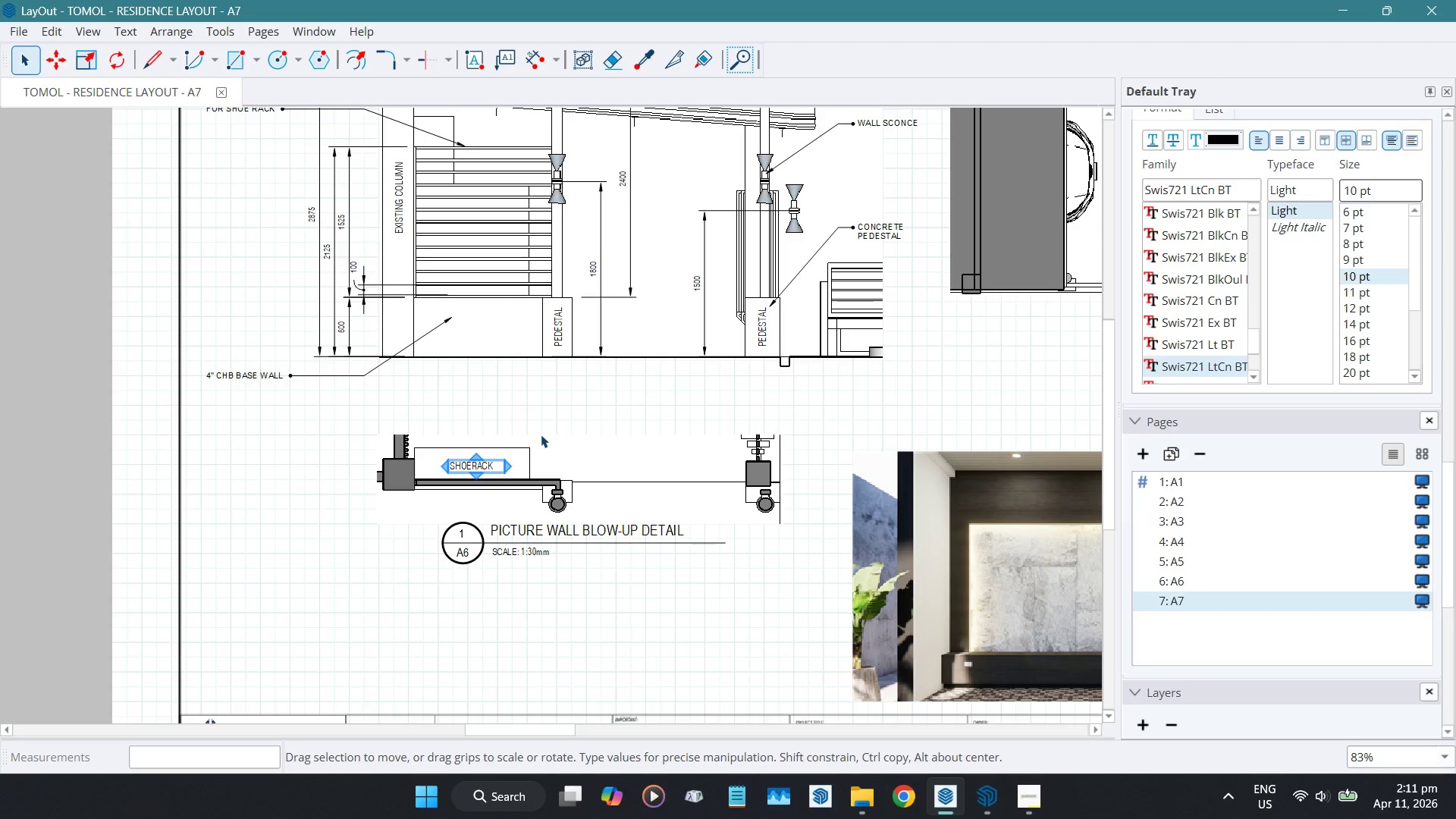 
key(ArrowUp)
 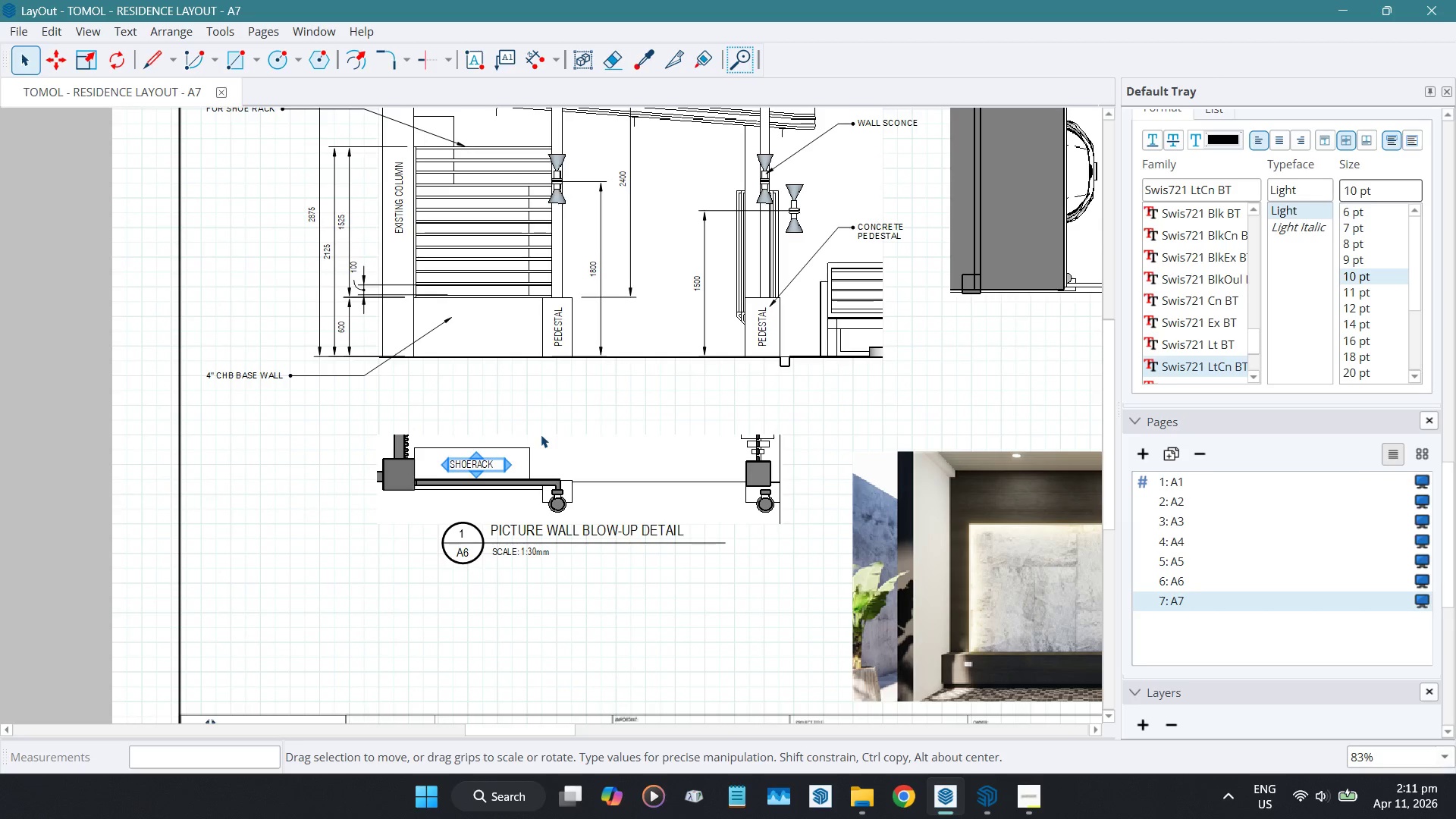 
key(ArrowUp)
 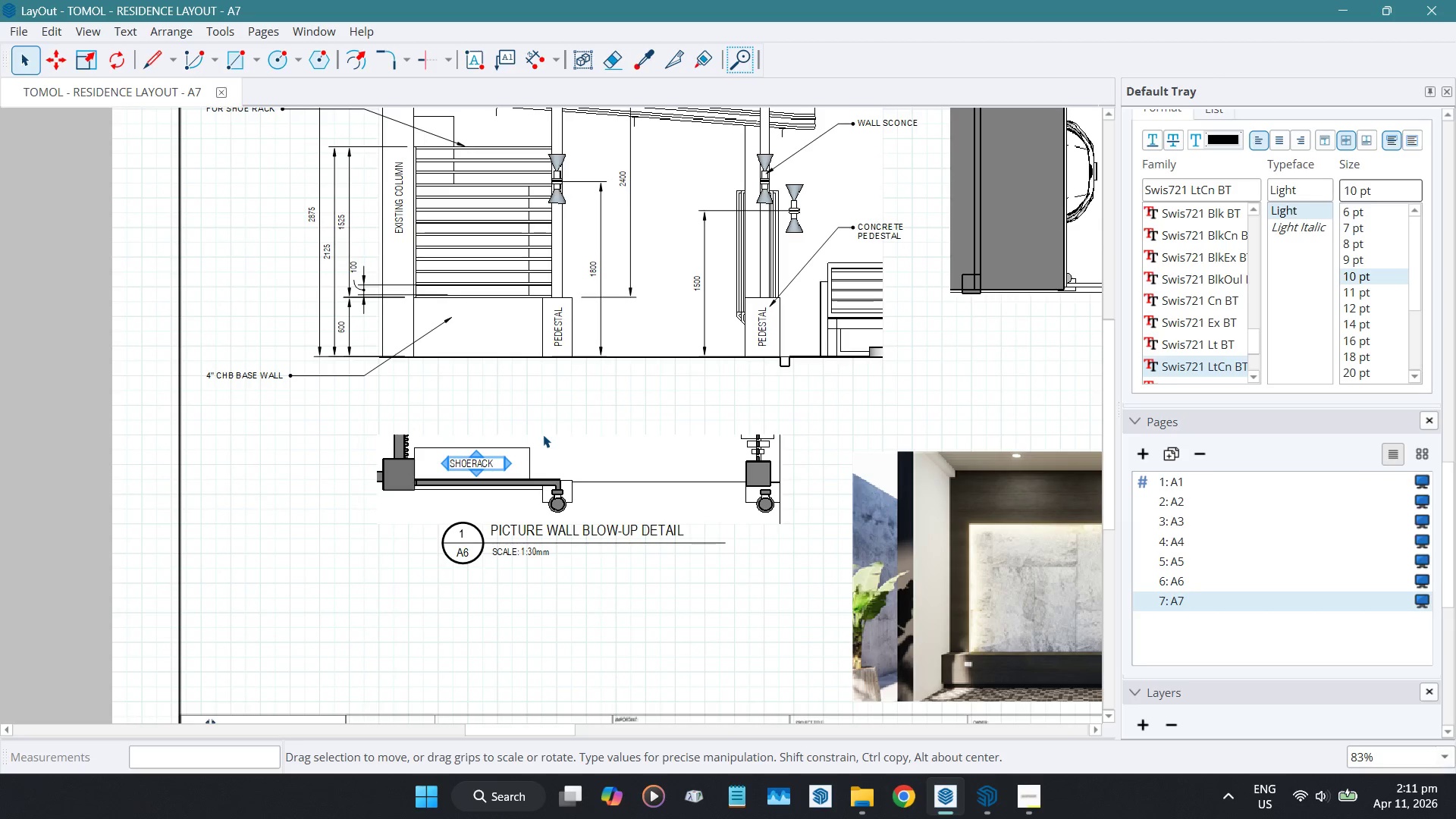 
left_click([706, 614])
 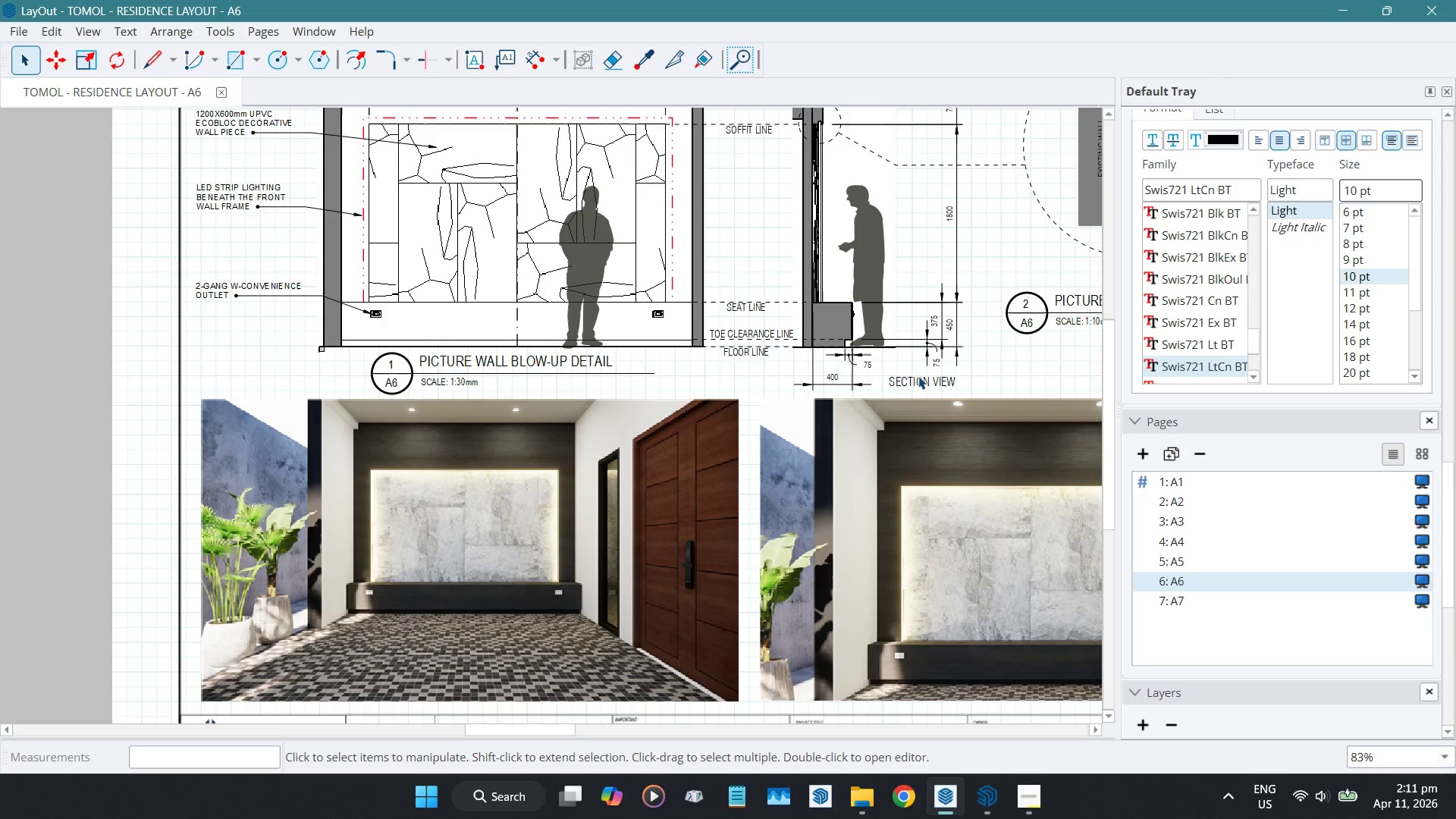 
wait(6.19)
 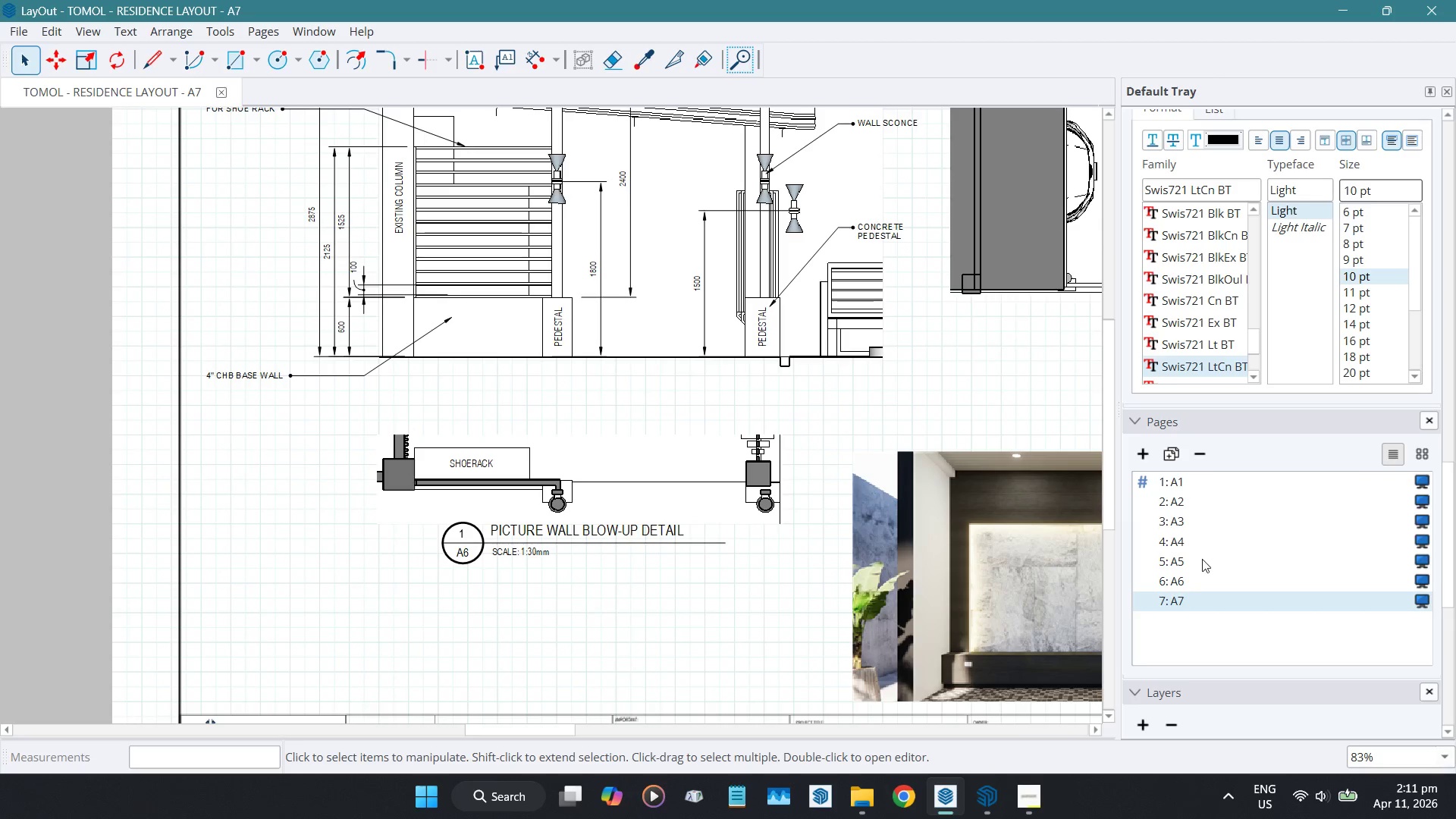 
key(Control+ControlLeft)
 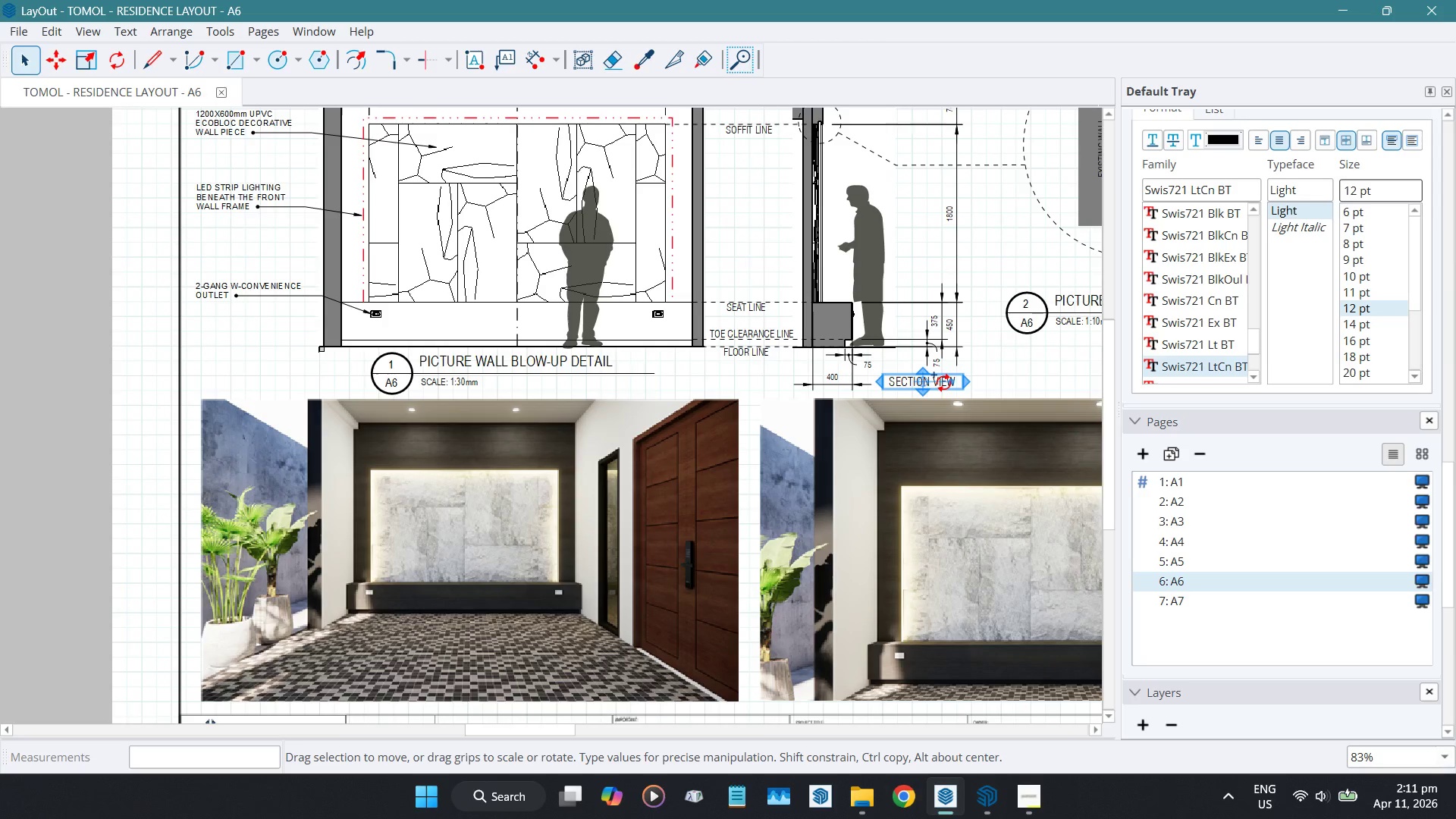 
key(Control+C)
 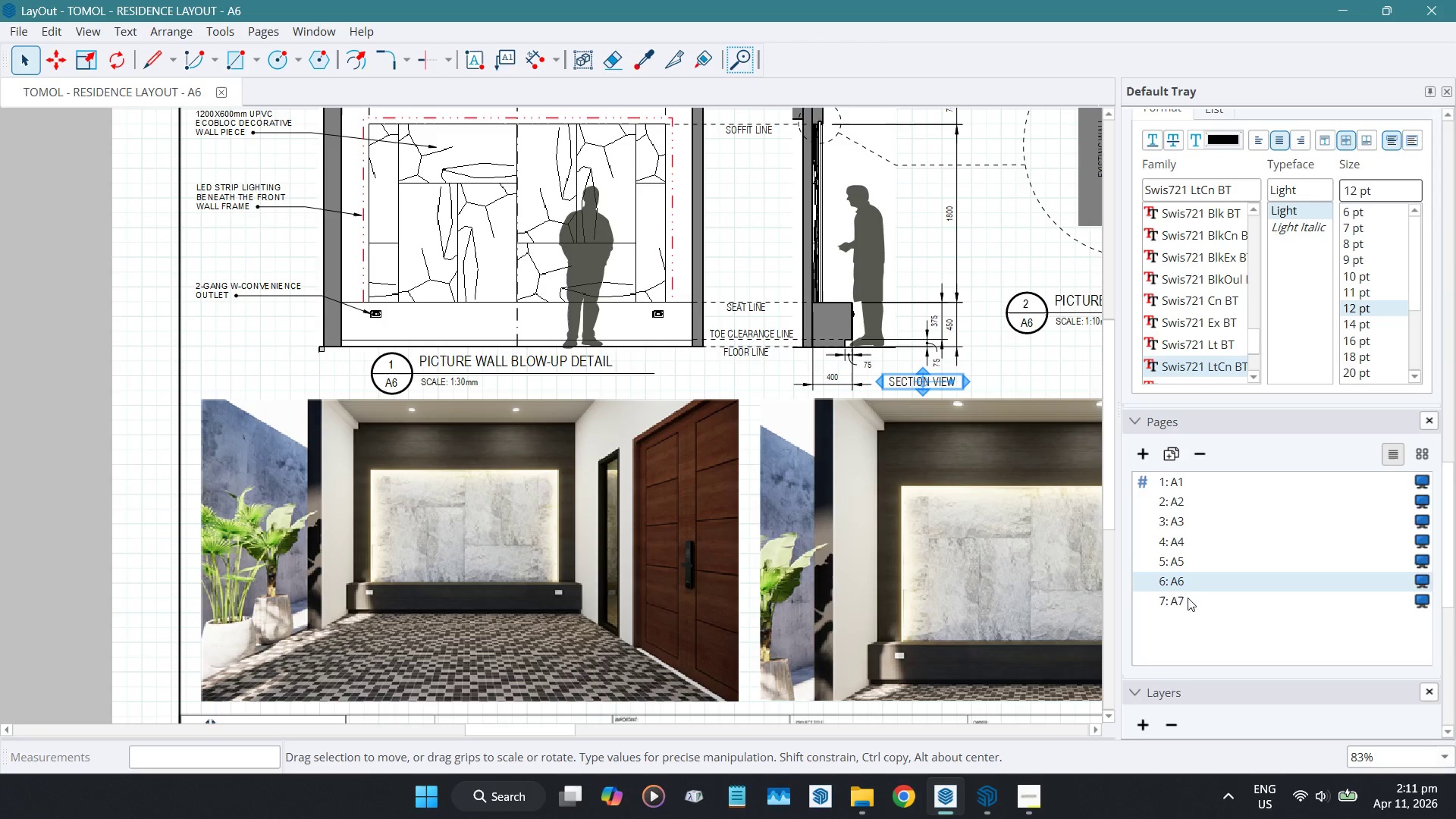 
left_click([1181, 599])
 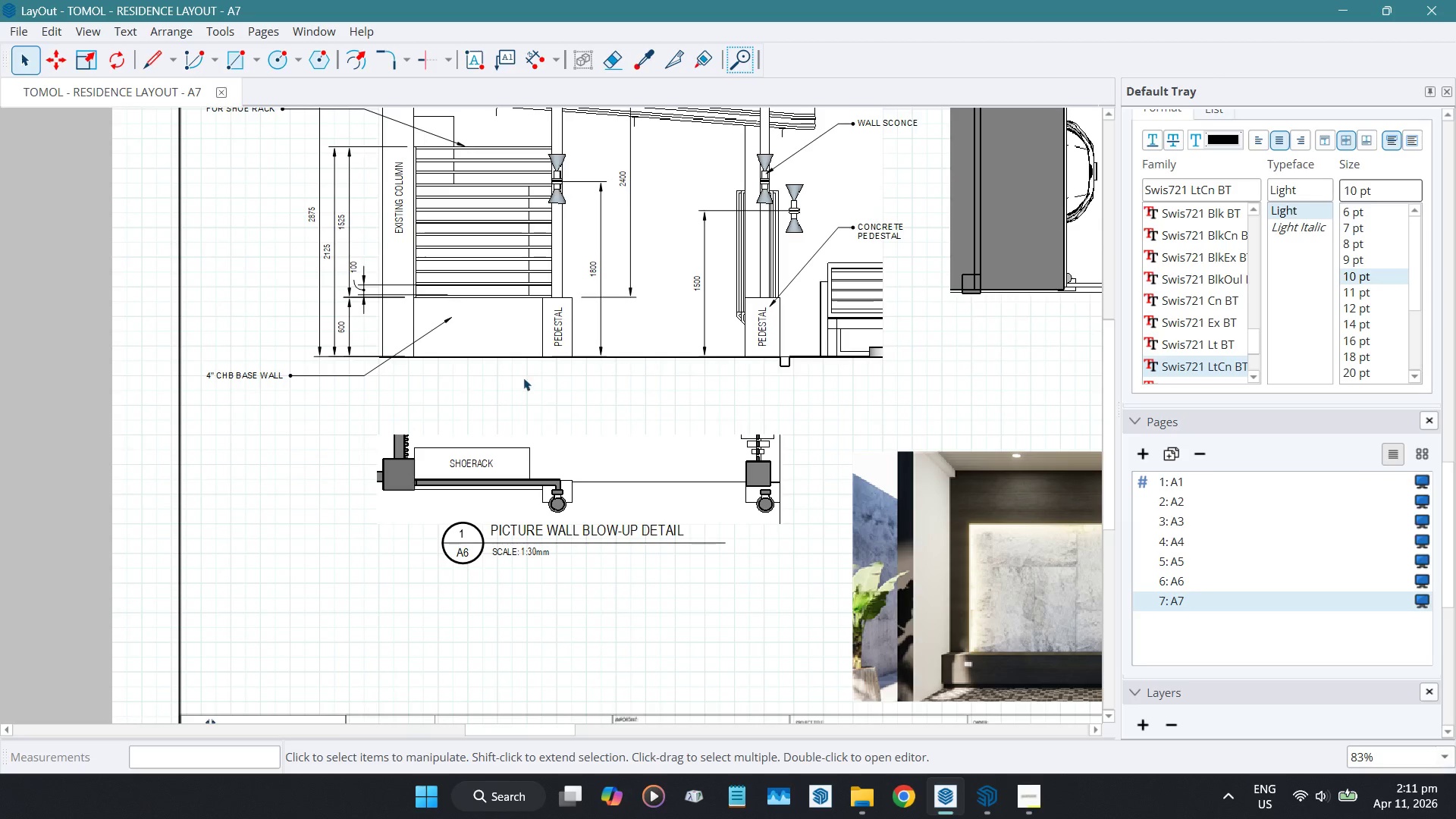 
key(Control+ControlLeft)
 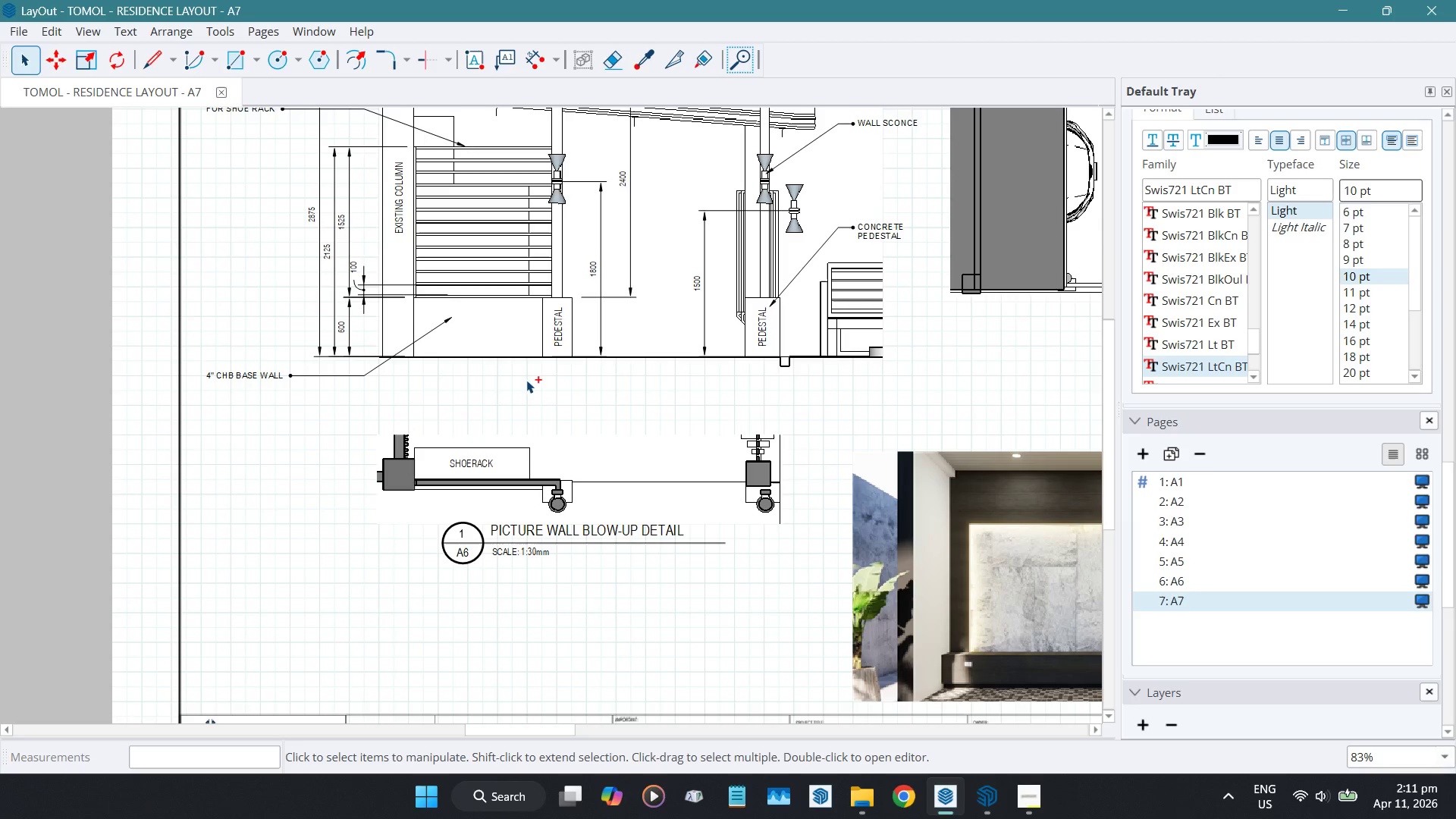 
key(Control+V)
 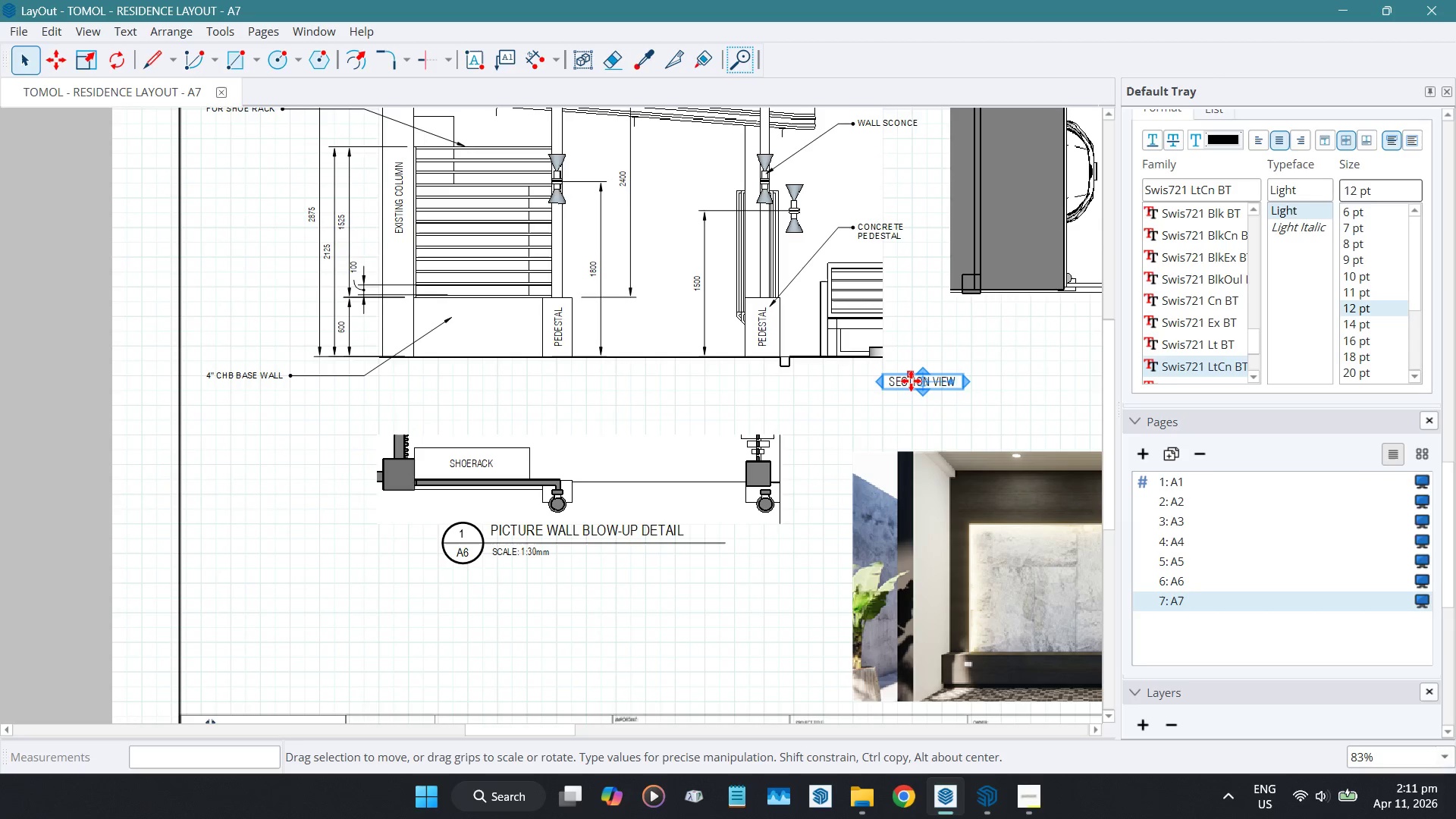 
wait(5.25)
 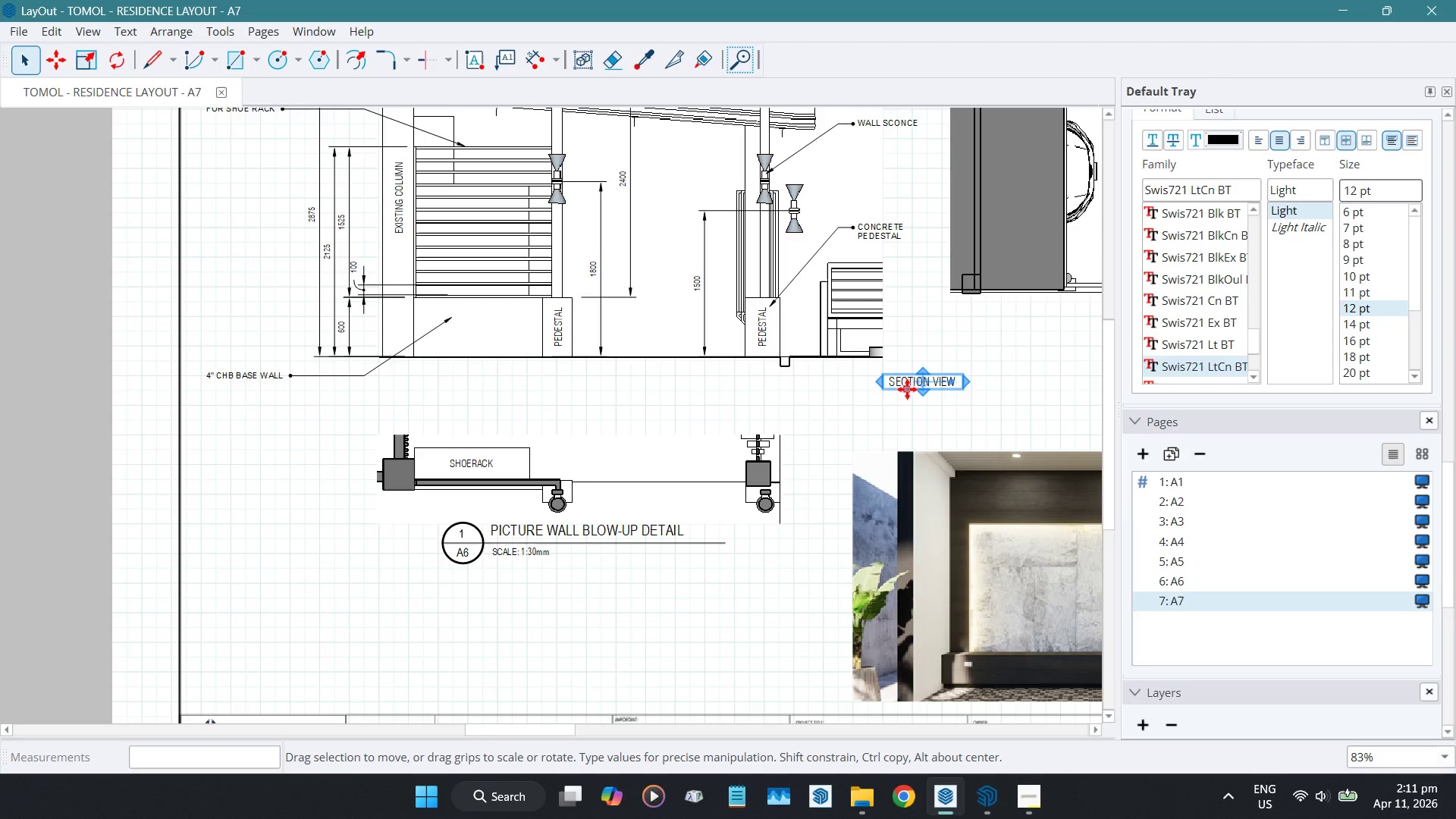 
left_click_drag(start_coordinate=[912, 380], to_coordinate=[641, 359])
 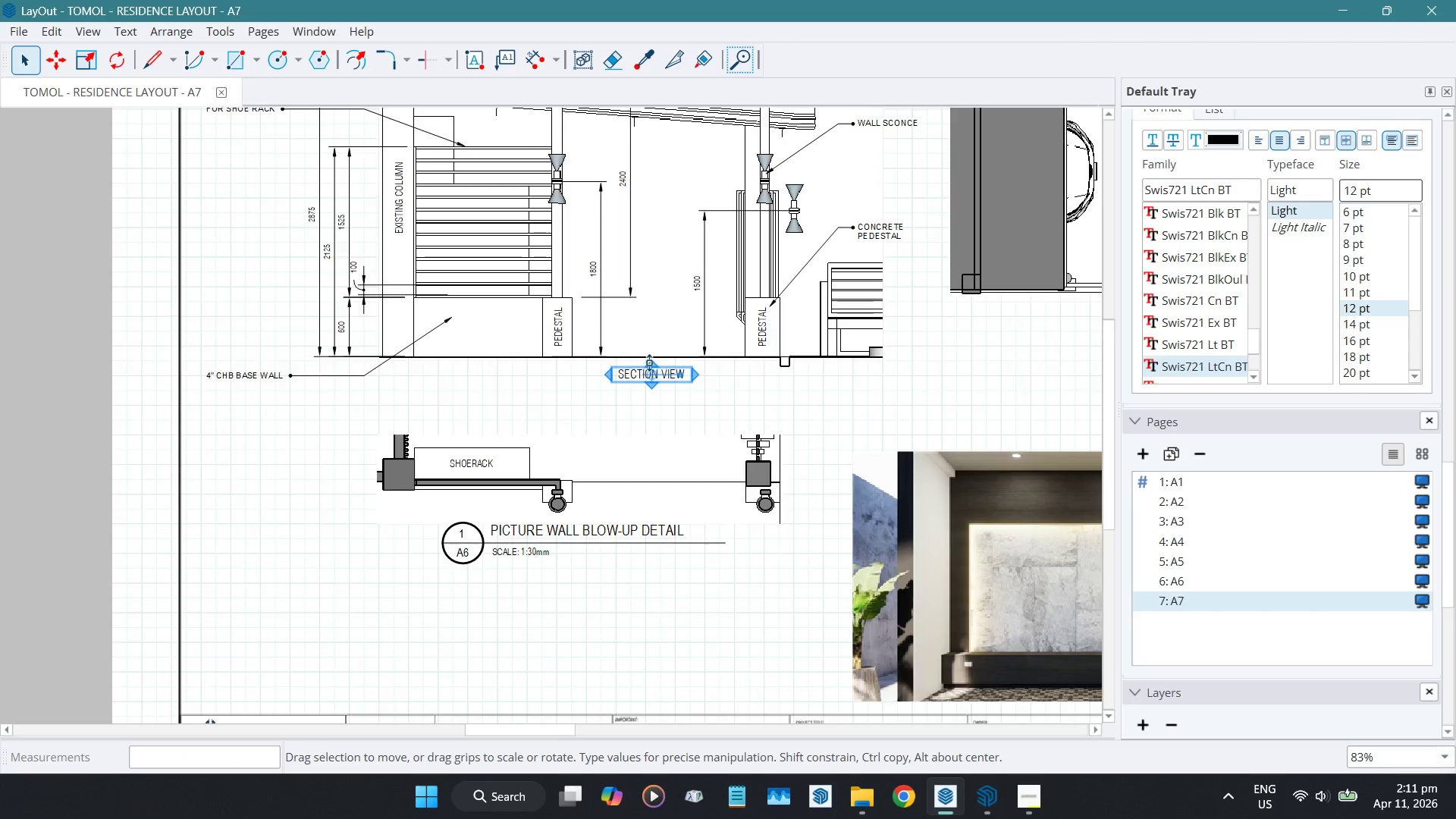 
scroll: coordinate [648, 362], scroll_direction: up, amount: 3.0
 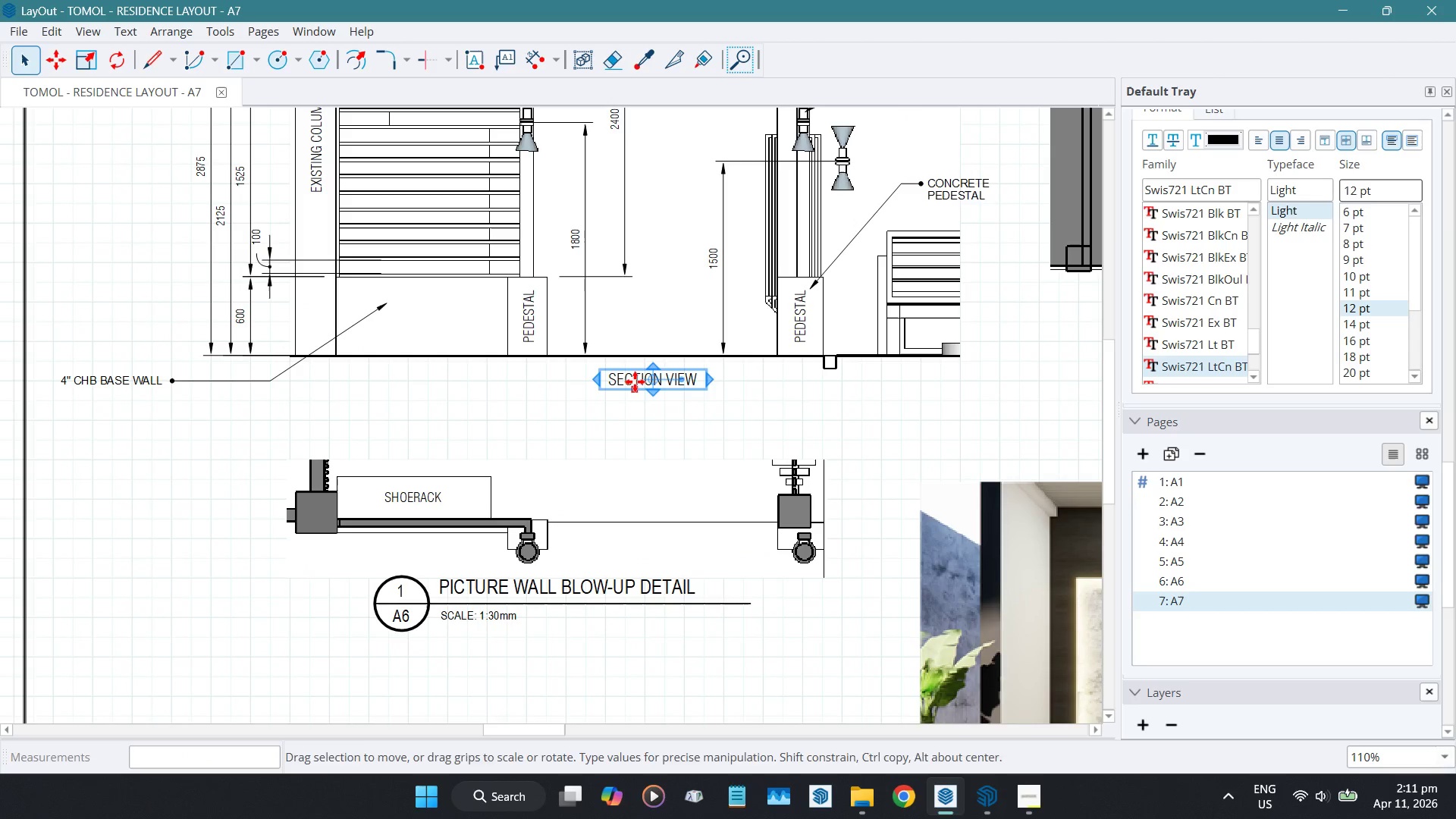 
double_click([633, 381])
 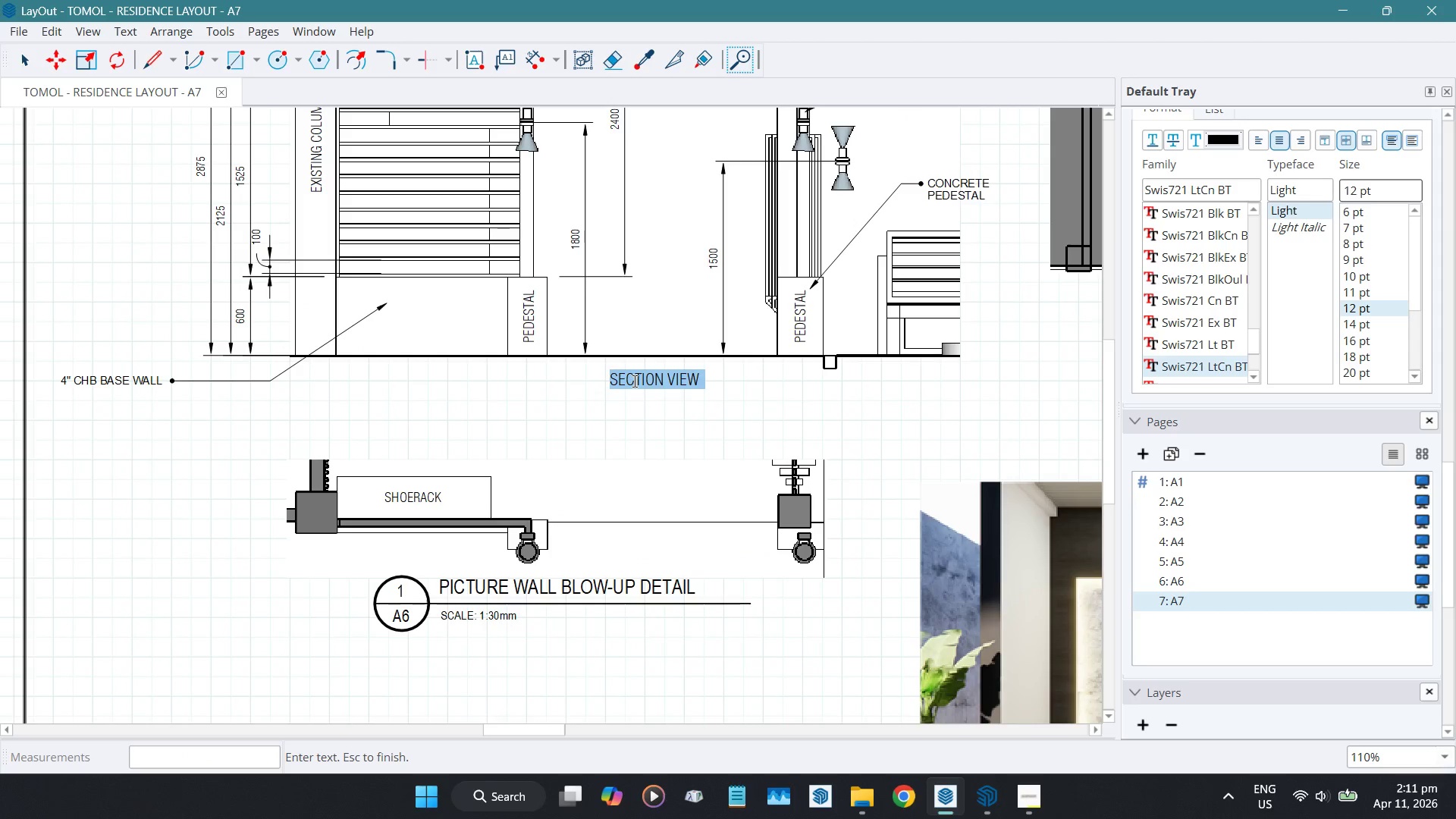 
type(elevation)
key(Backspace)
key(Backspace)
key(Backspace)
key(Backspace)
key(Backspace)
key(Backspace)
key(Backspace)
key(Backspace)
key(Backspace)
 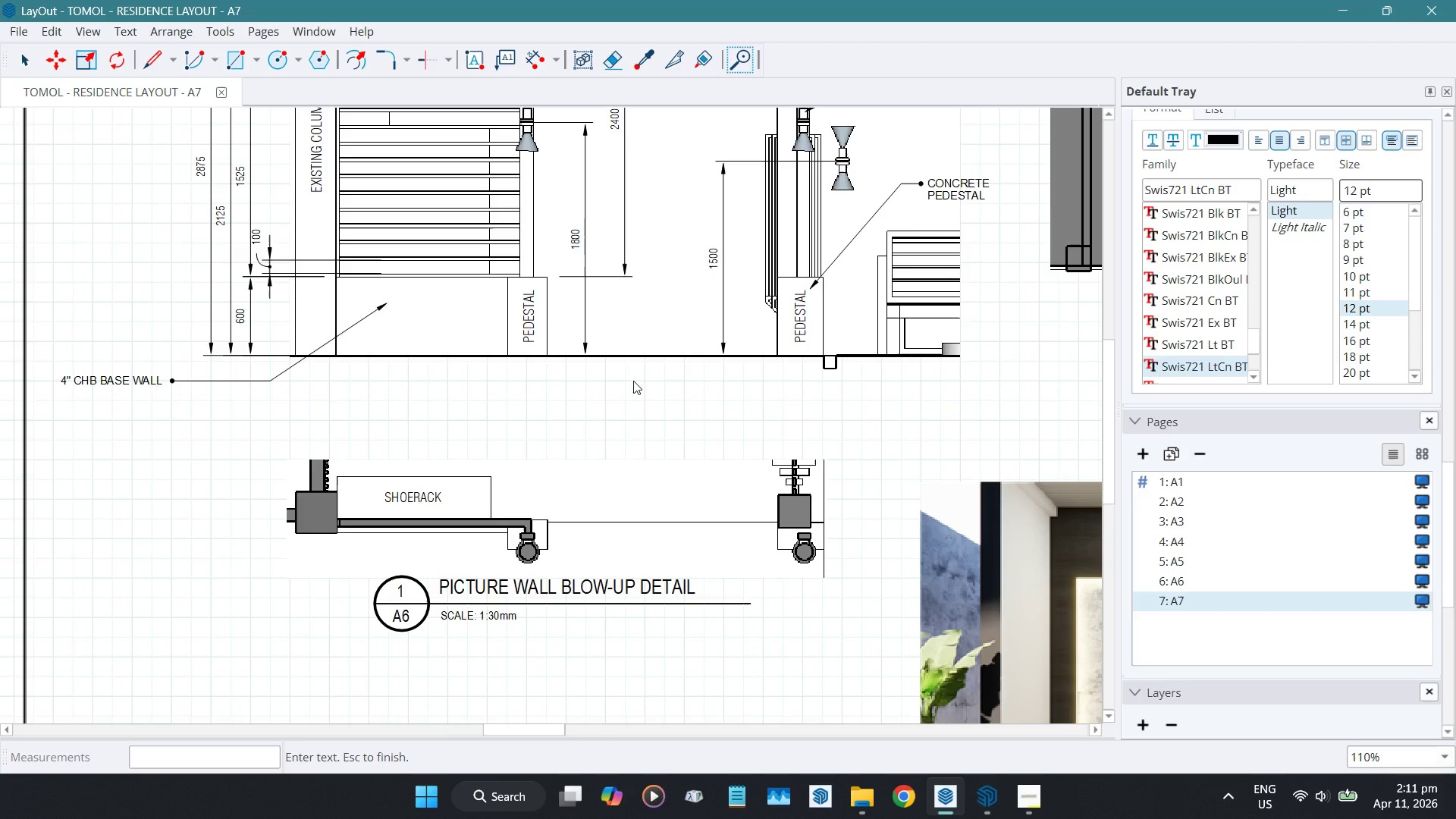 
key(Control+Z)
 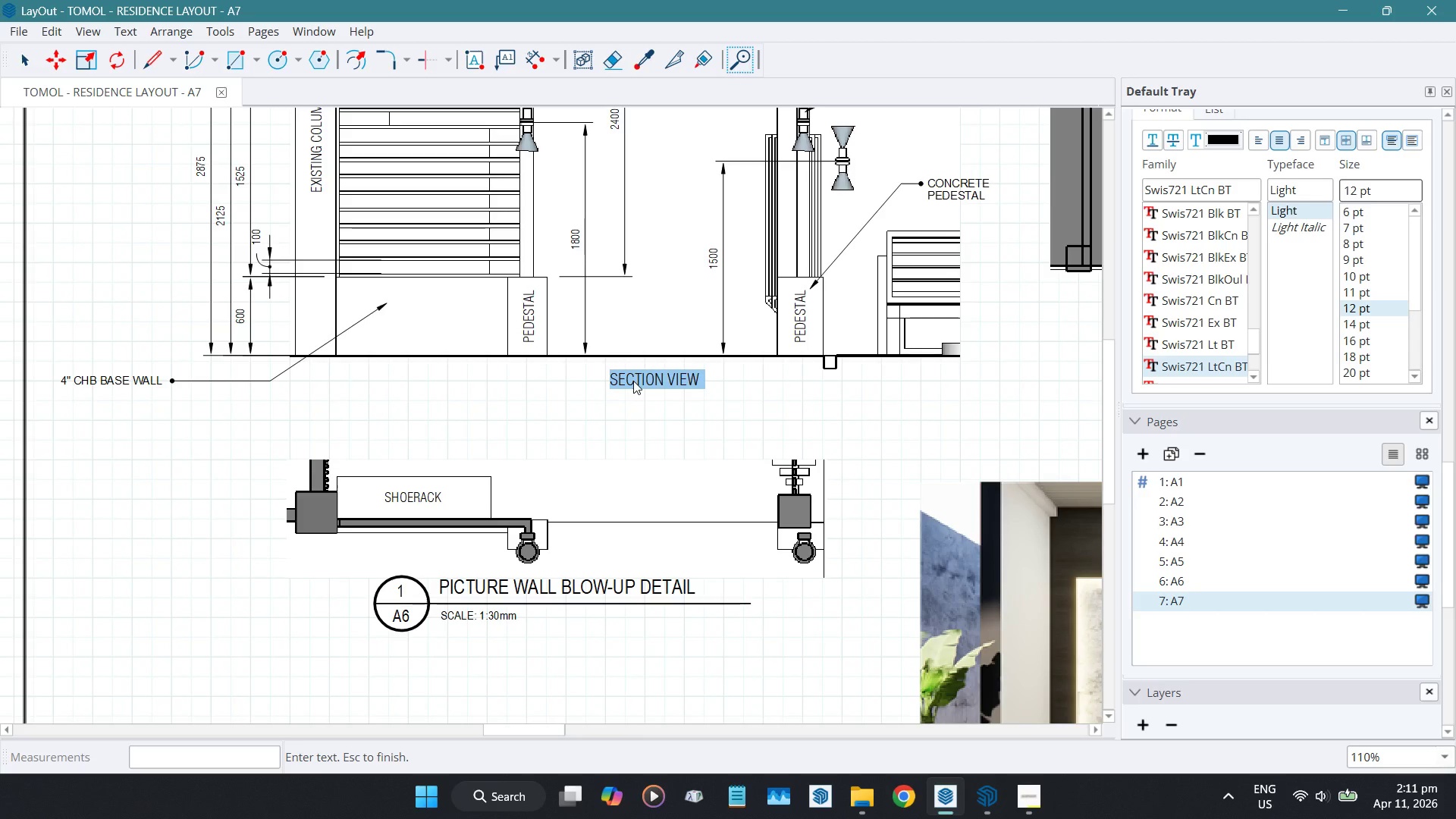 
left_click([858, 396])
 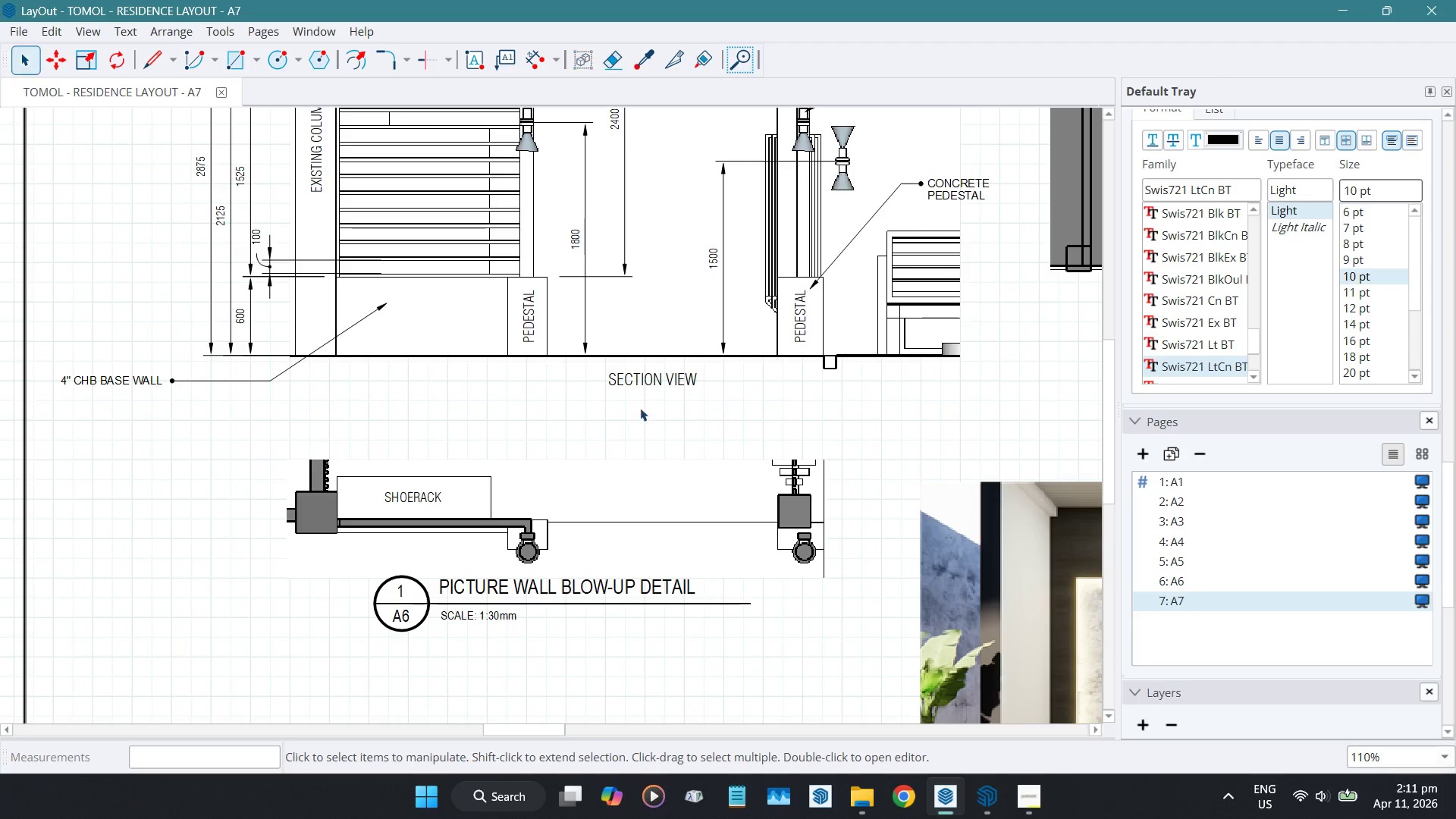 
scroll: coordinate [622, 417], scroll_direction: down, amount: 8.0
 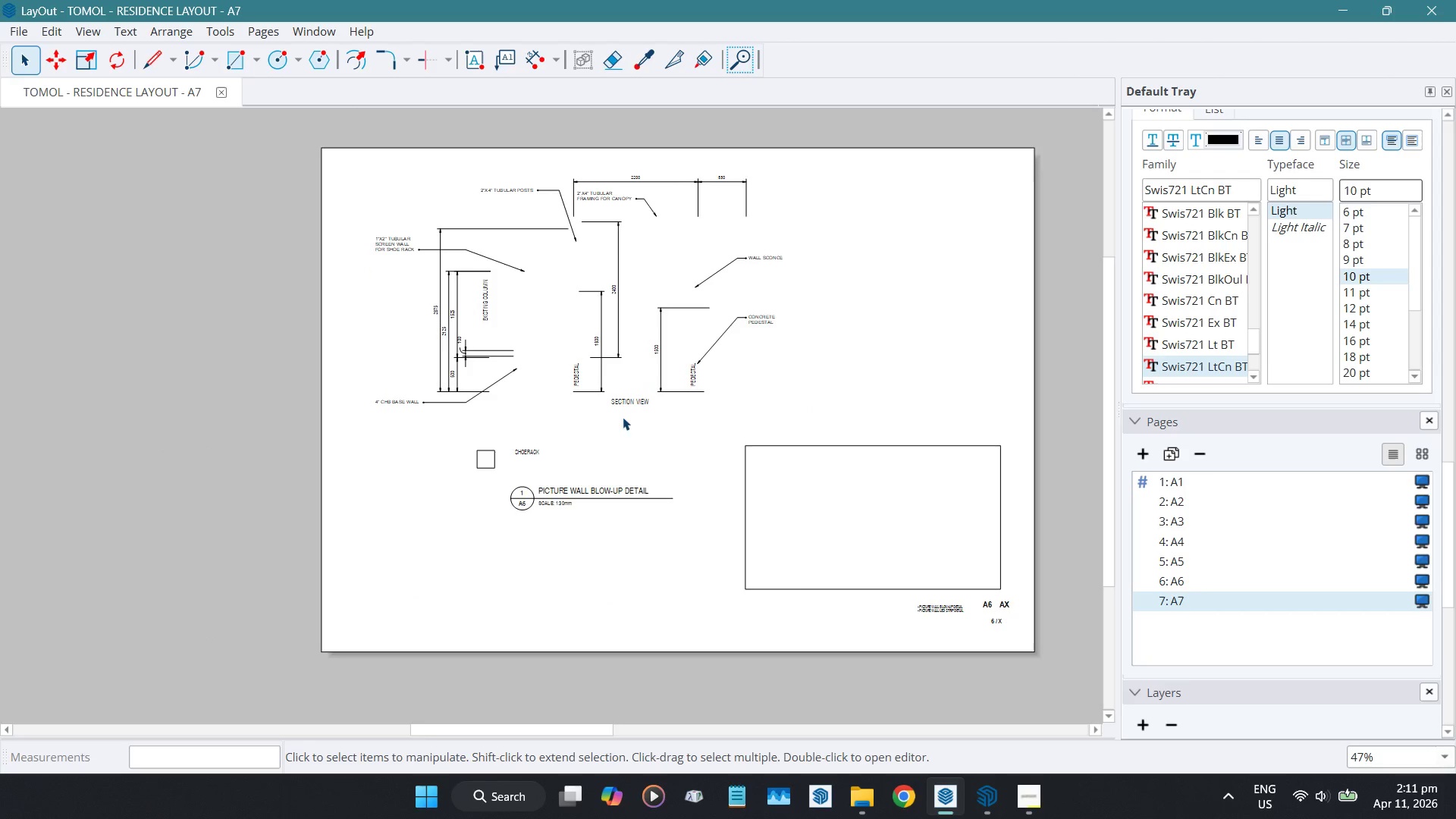 
scroll: coordinate [629, 415], scroll_direction: up, amount: 5.0
 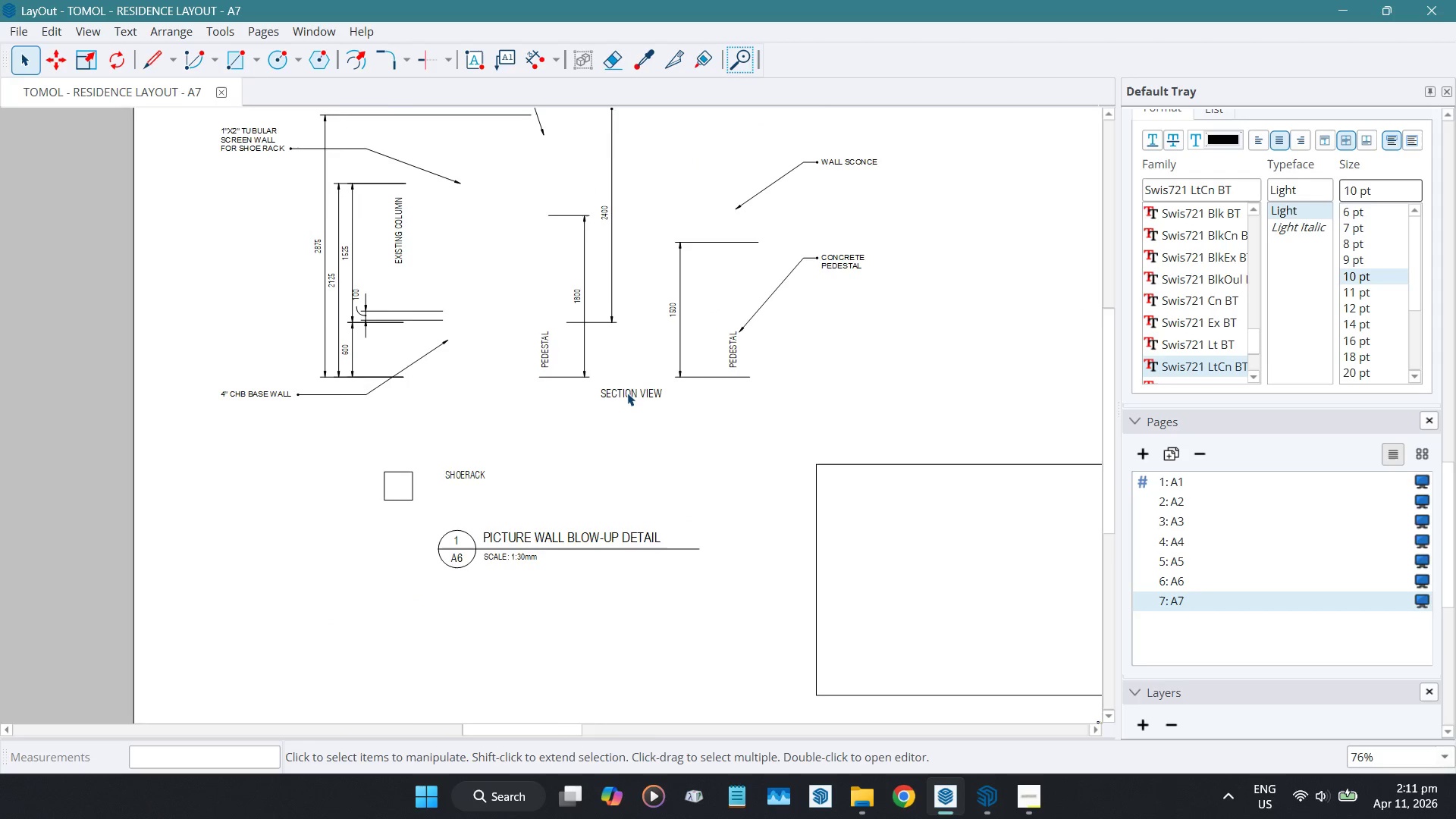 
left_click([627, 393])
 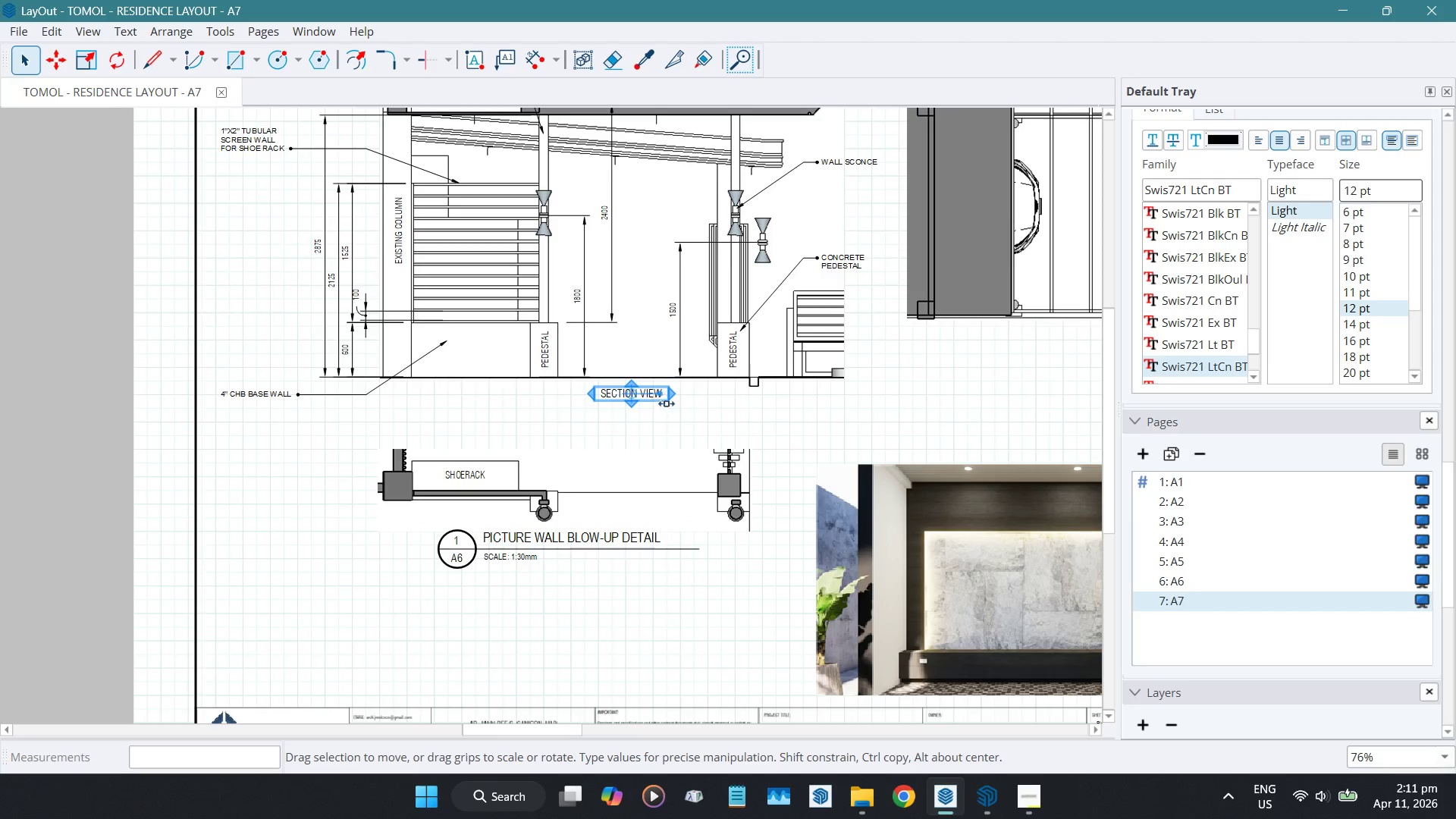 
hold_key(key=ArrowLeft, duration=1.51)
 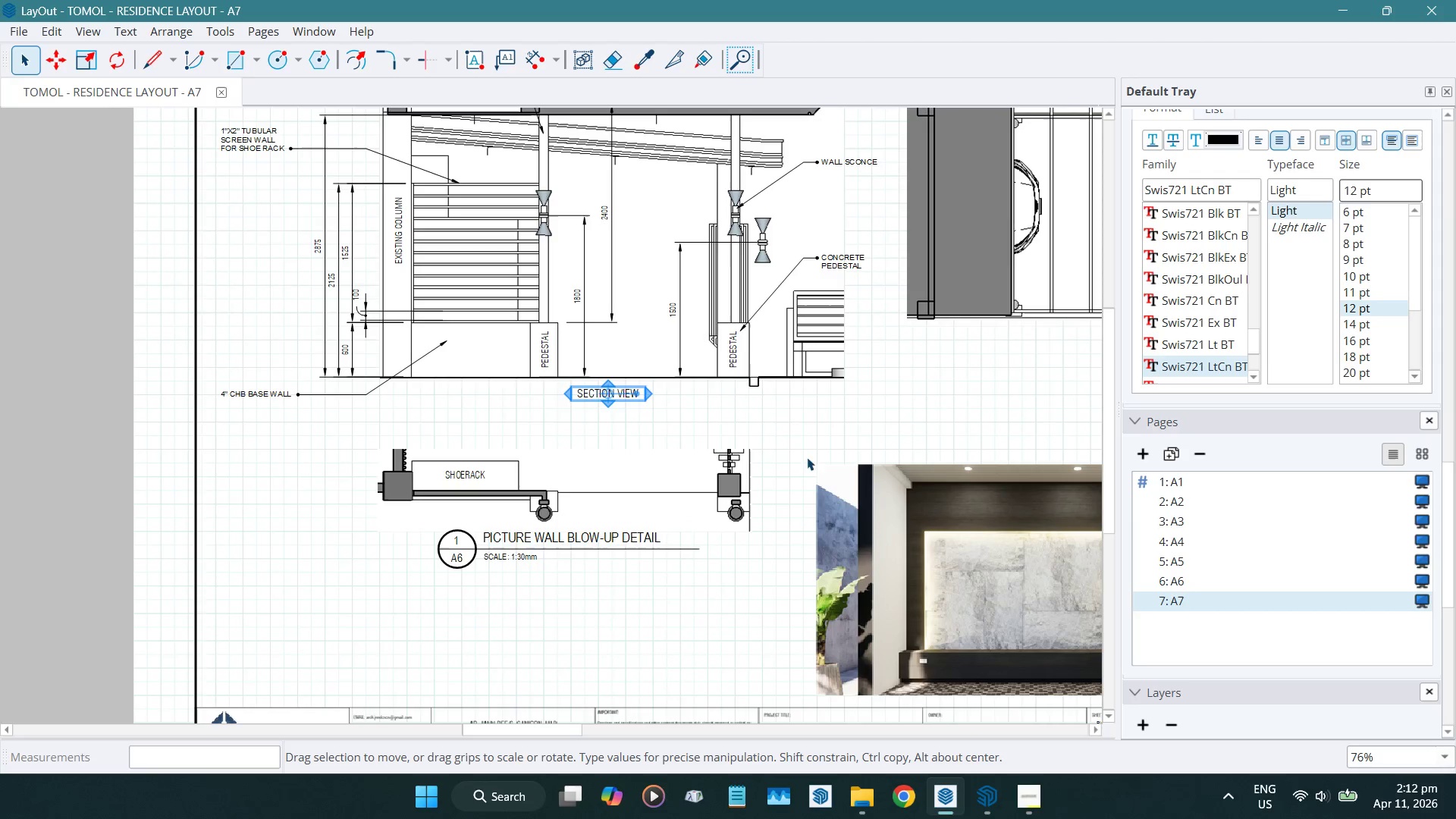 
key(ArrowLeft)
 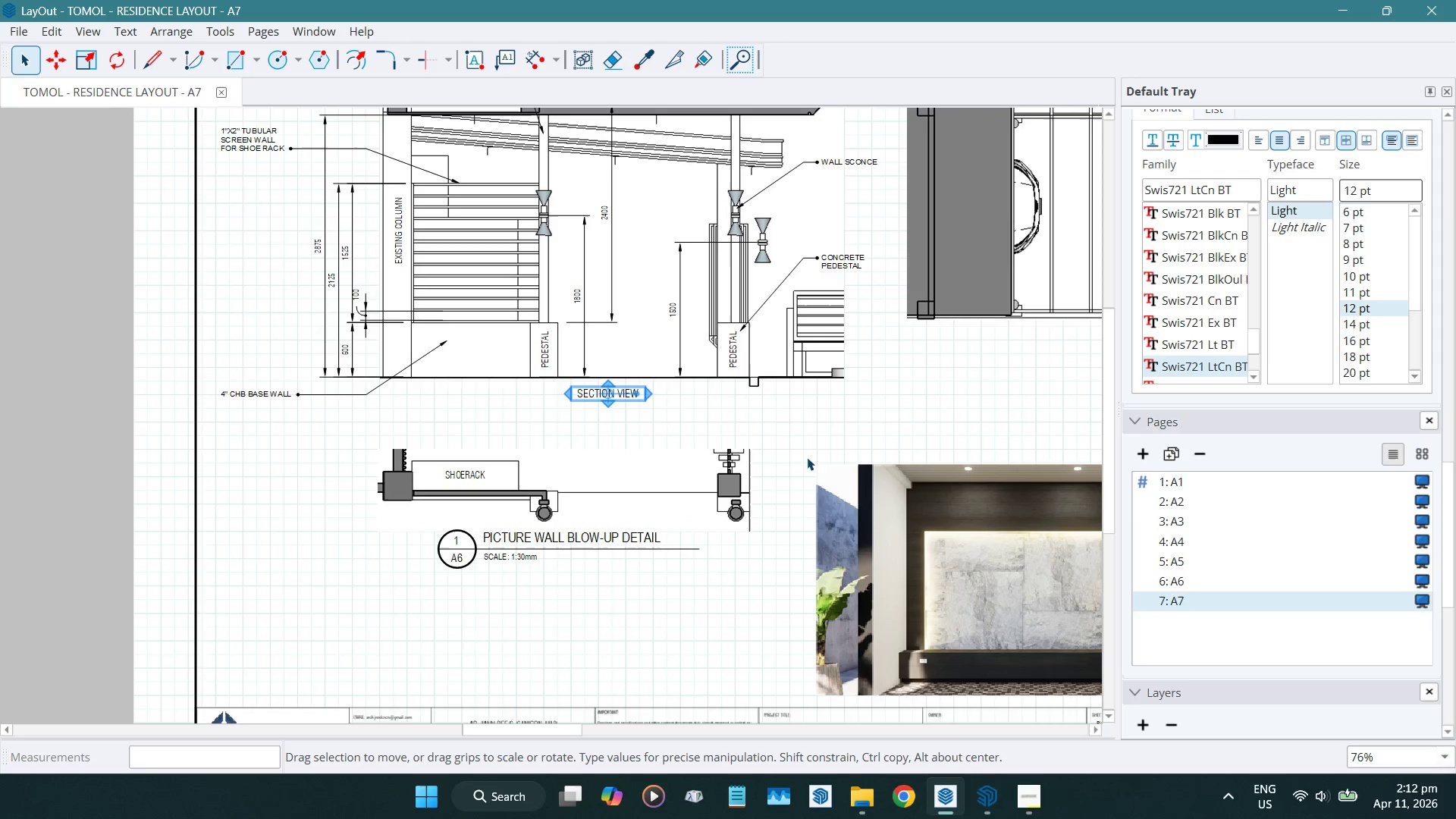 
key(ArrowLeft)
 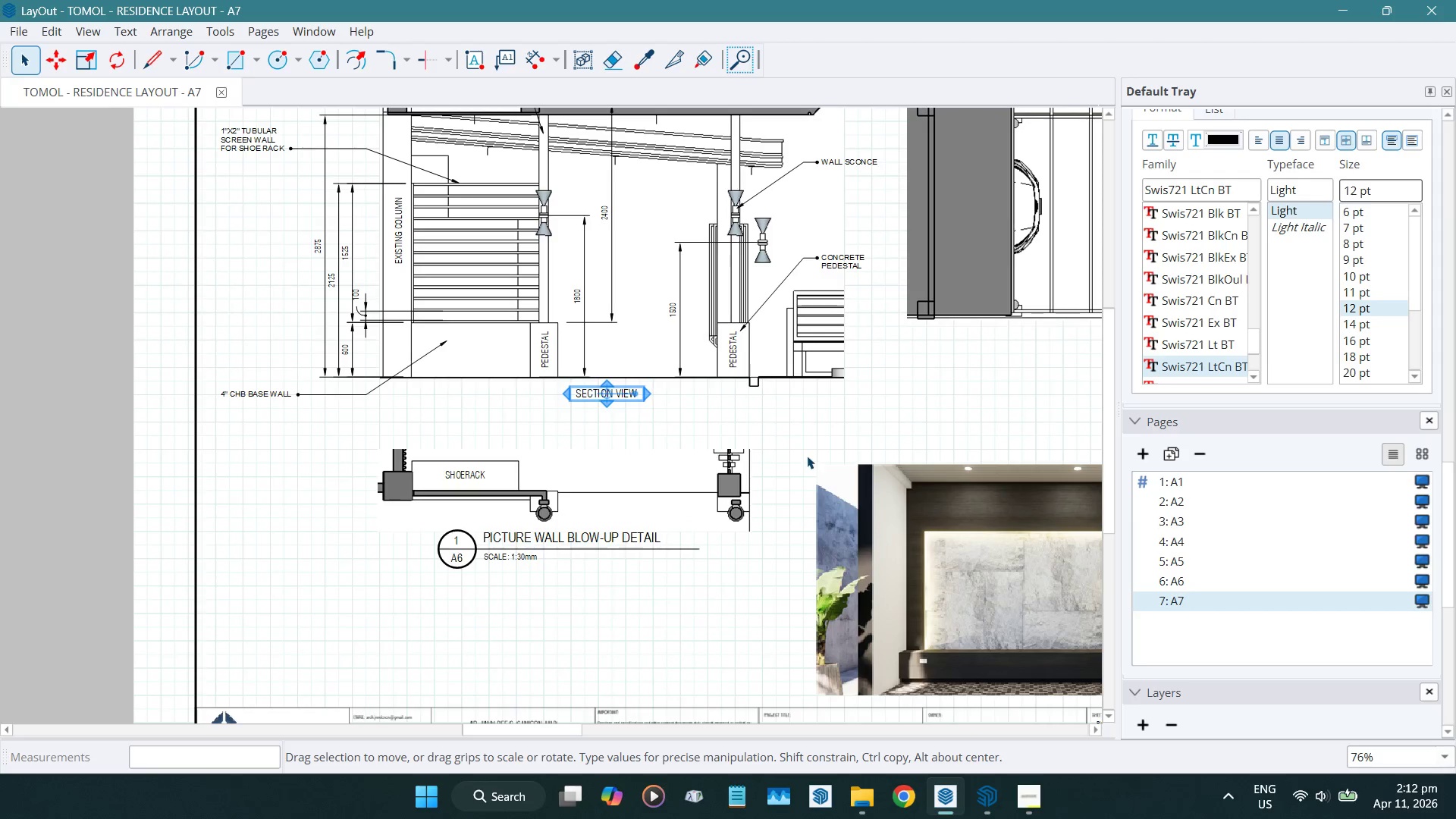 
key(ArrowLeft)
 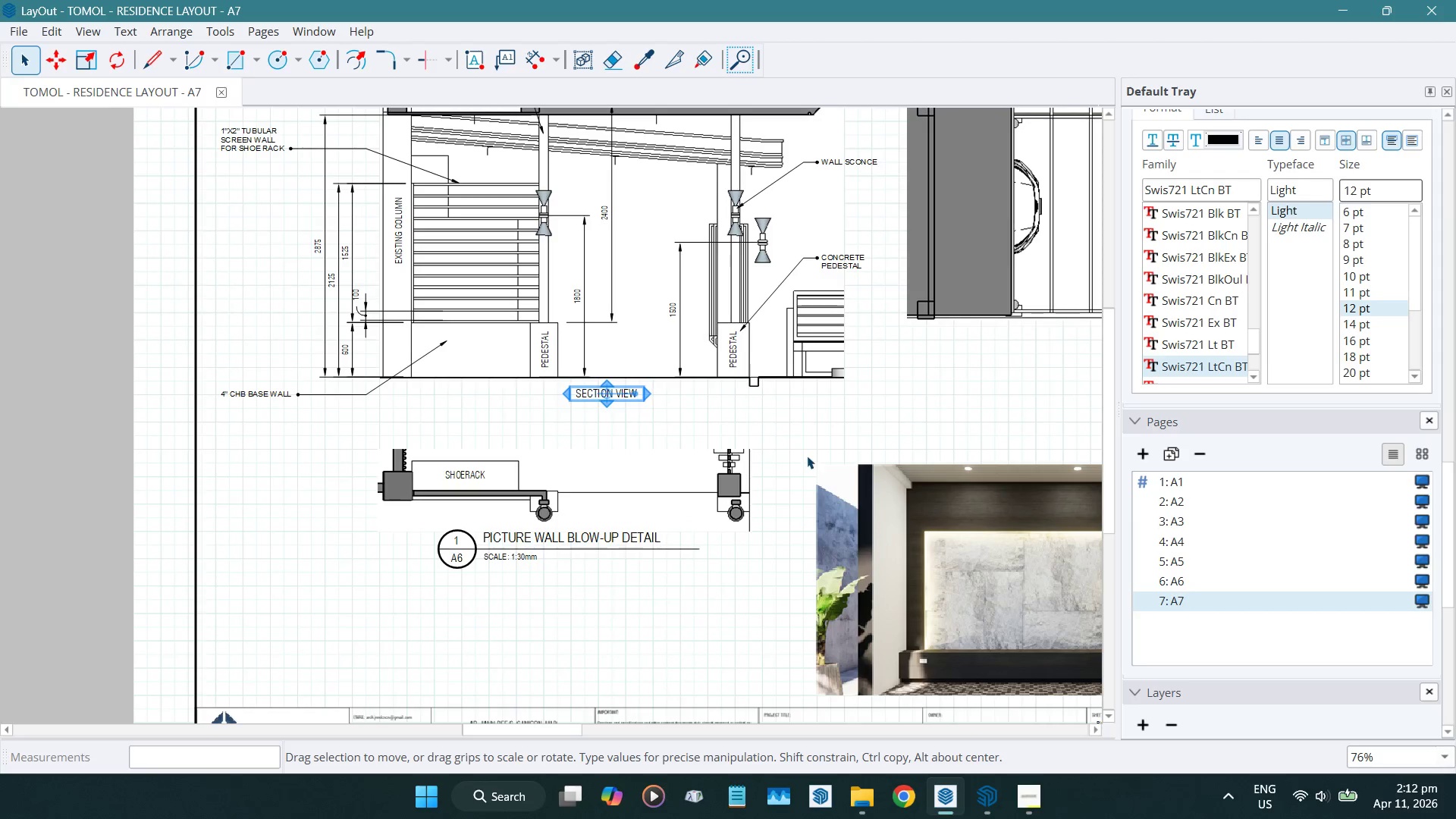 
key(ArrowLeft)
 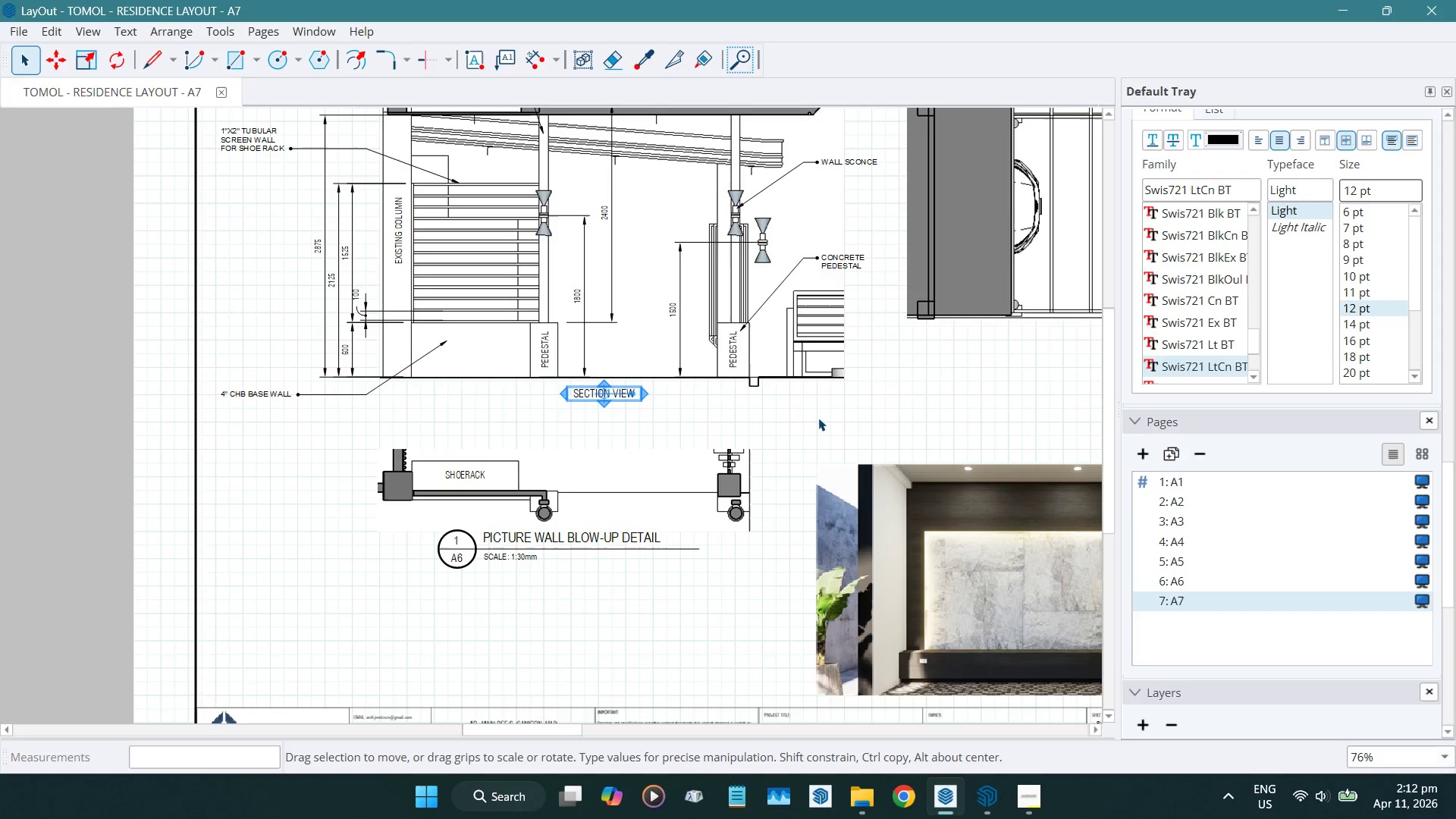 
left_click([818, 418])
 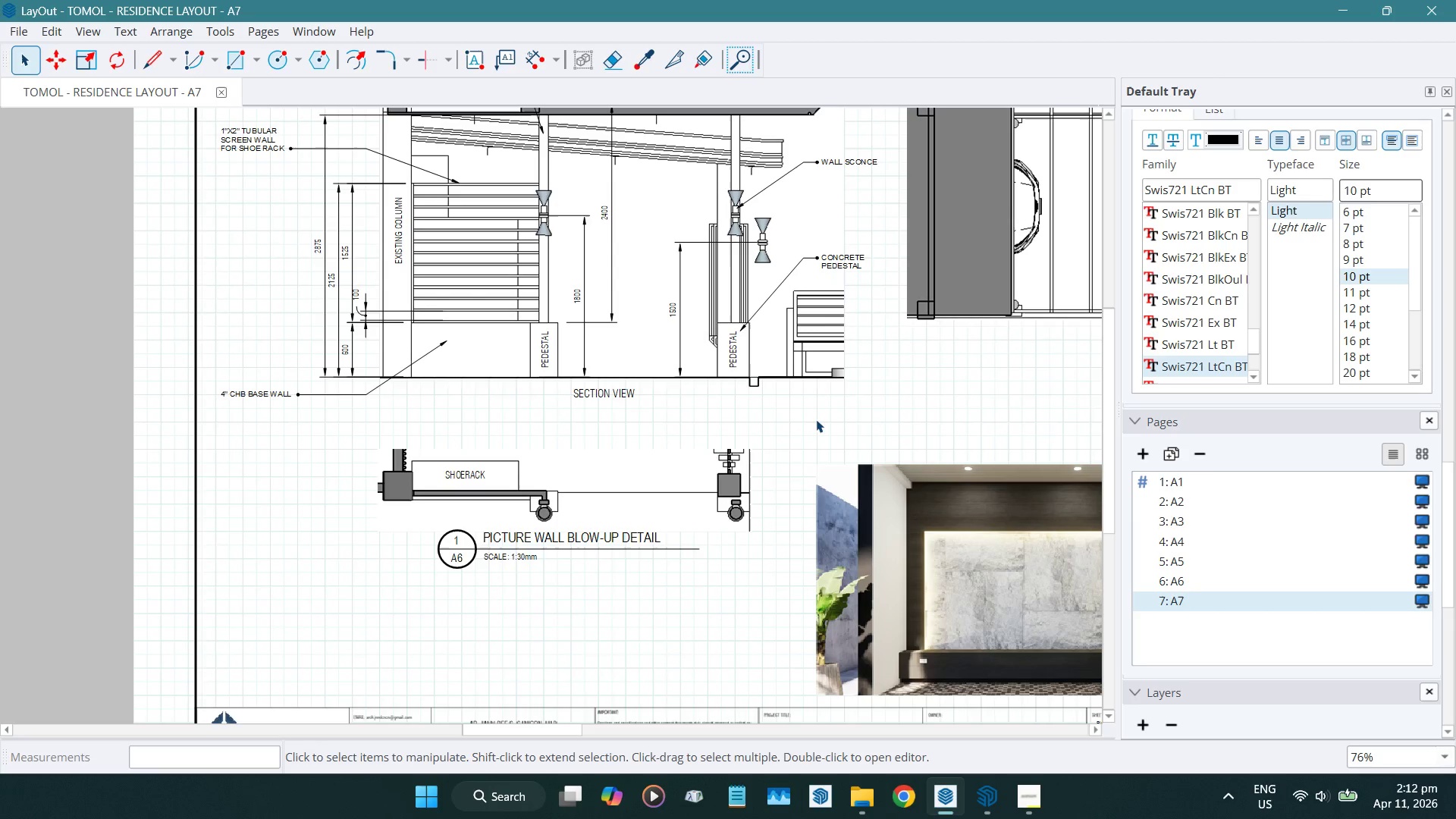 
wait(24.06)
 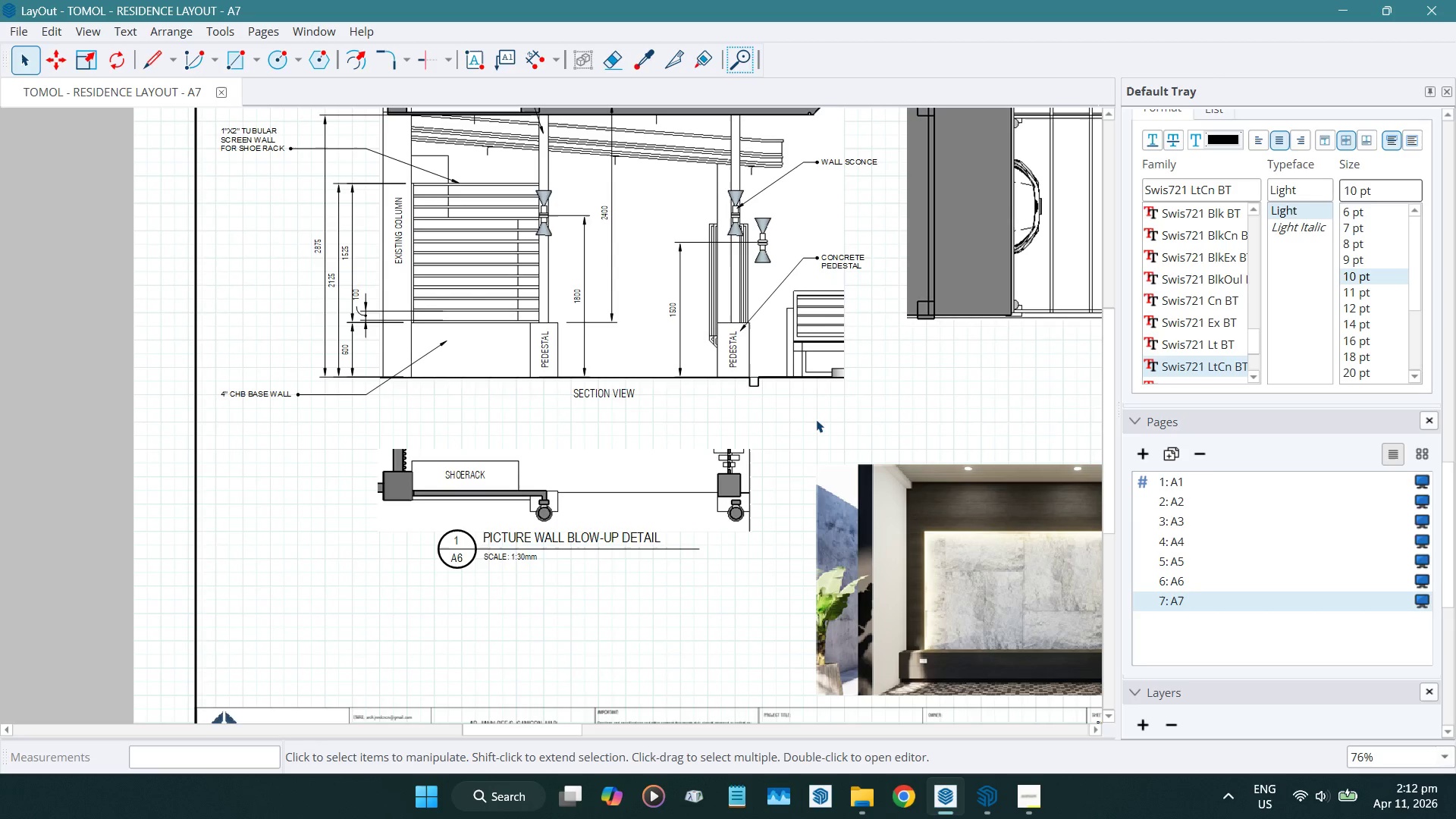 
left_click([1034, 791])